 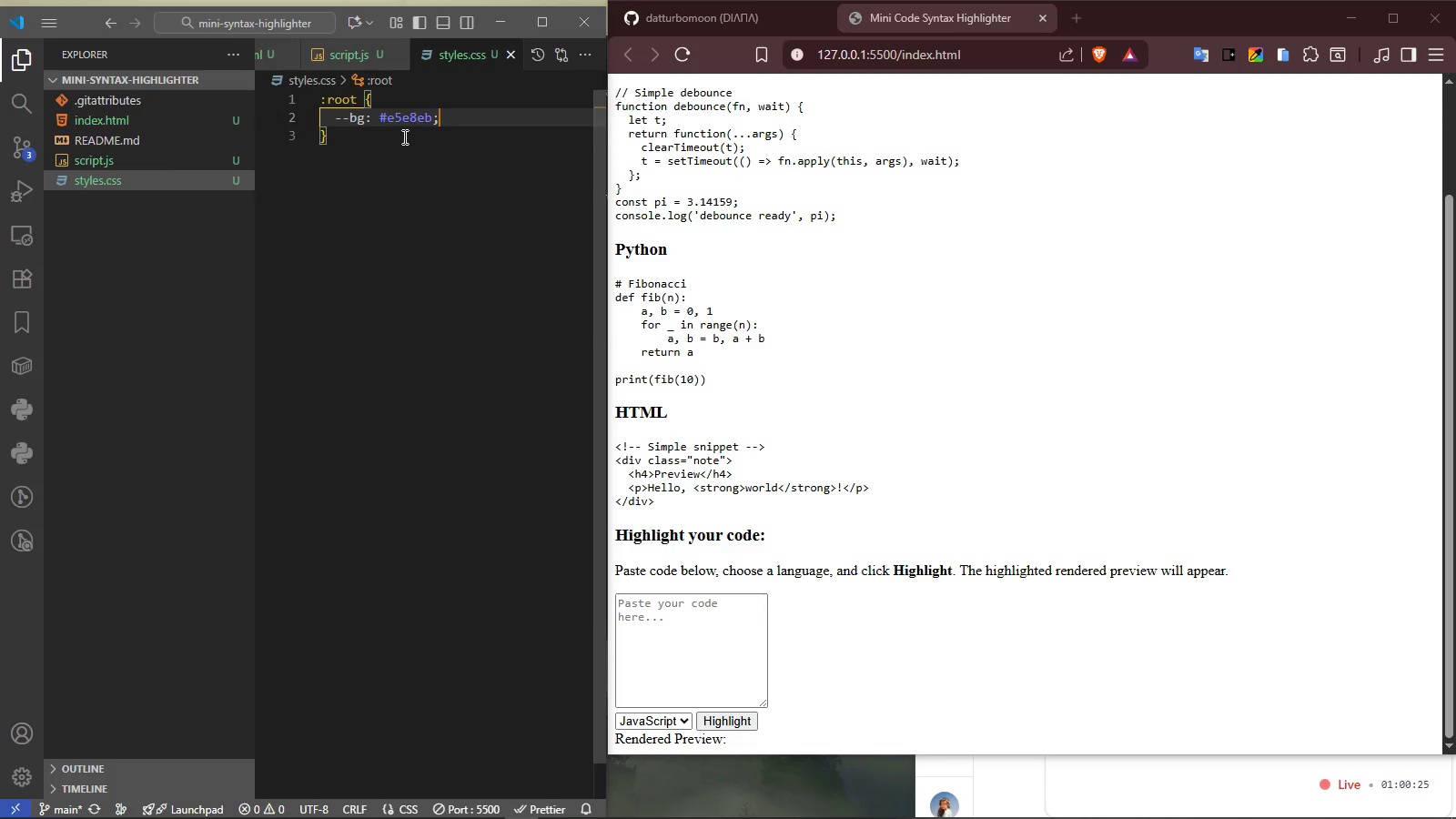 
key(Enter)
 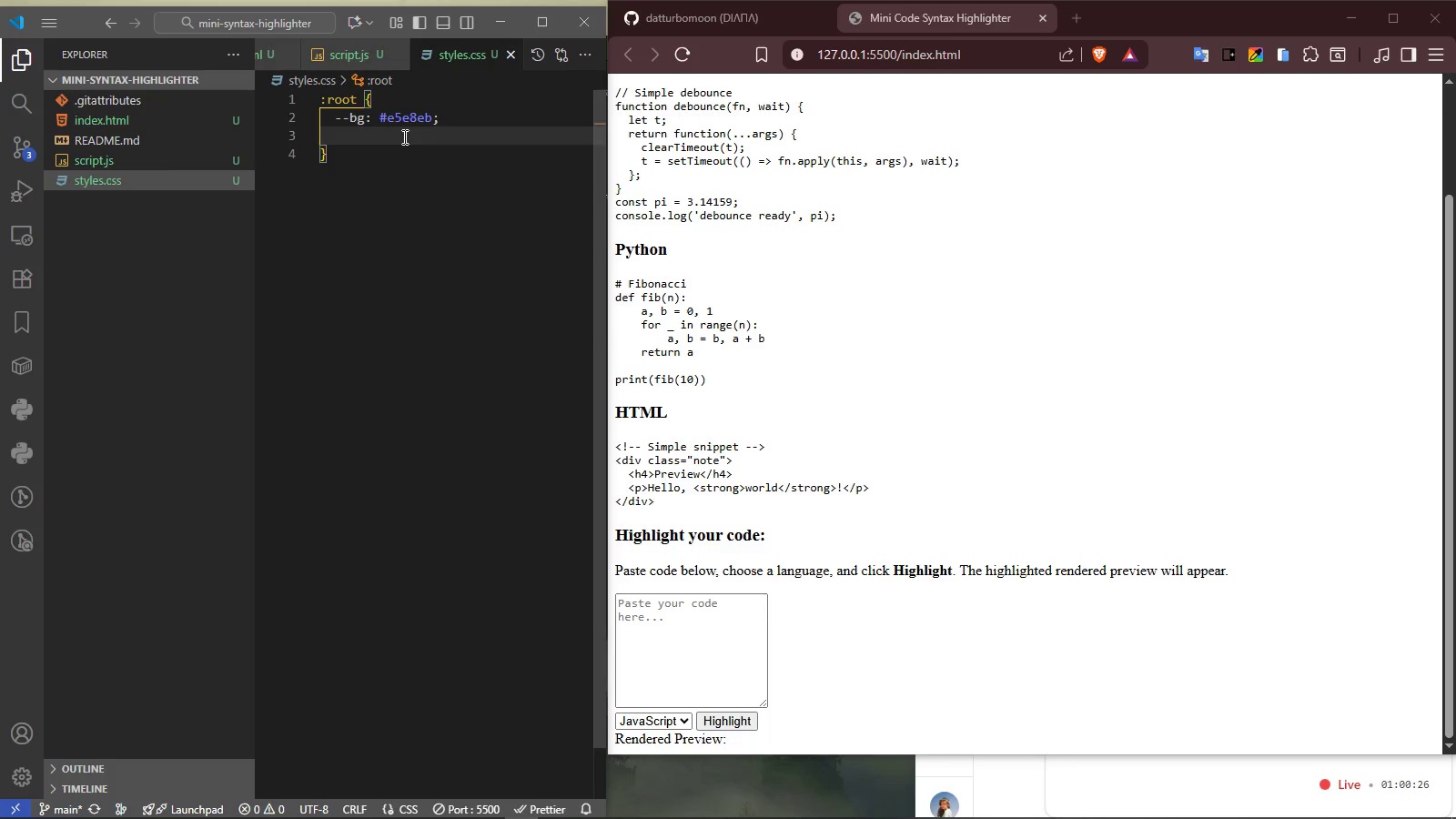 
type(--card: # eff1f3;)
 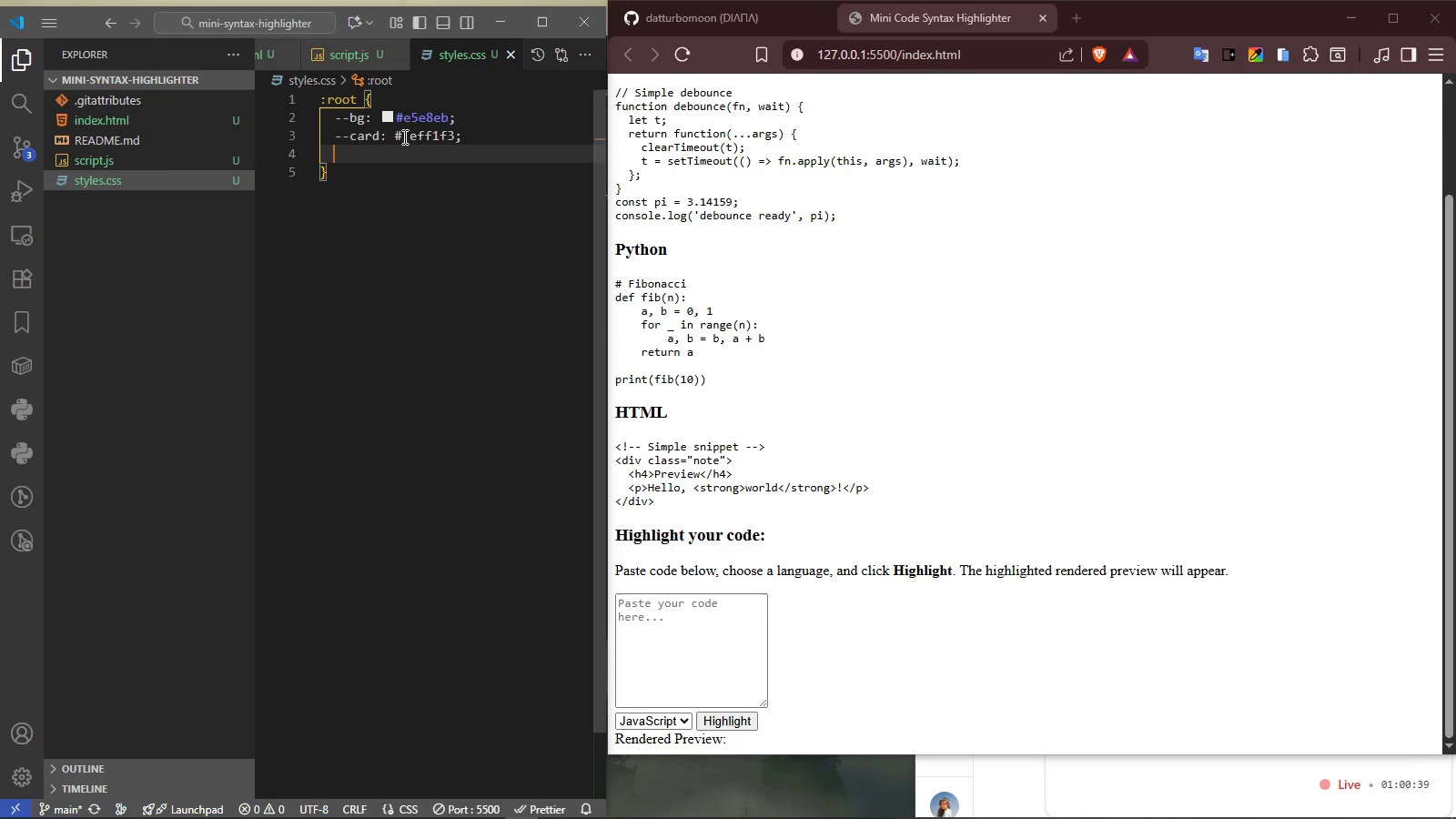 
 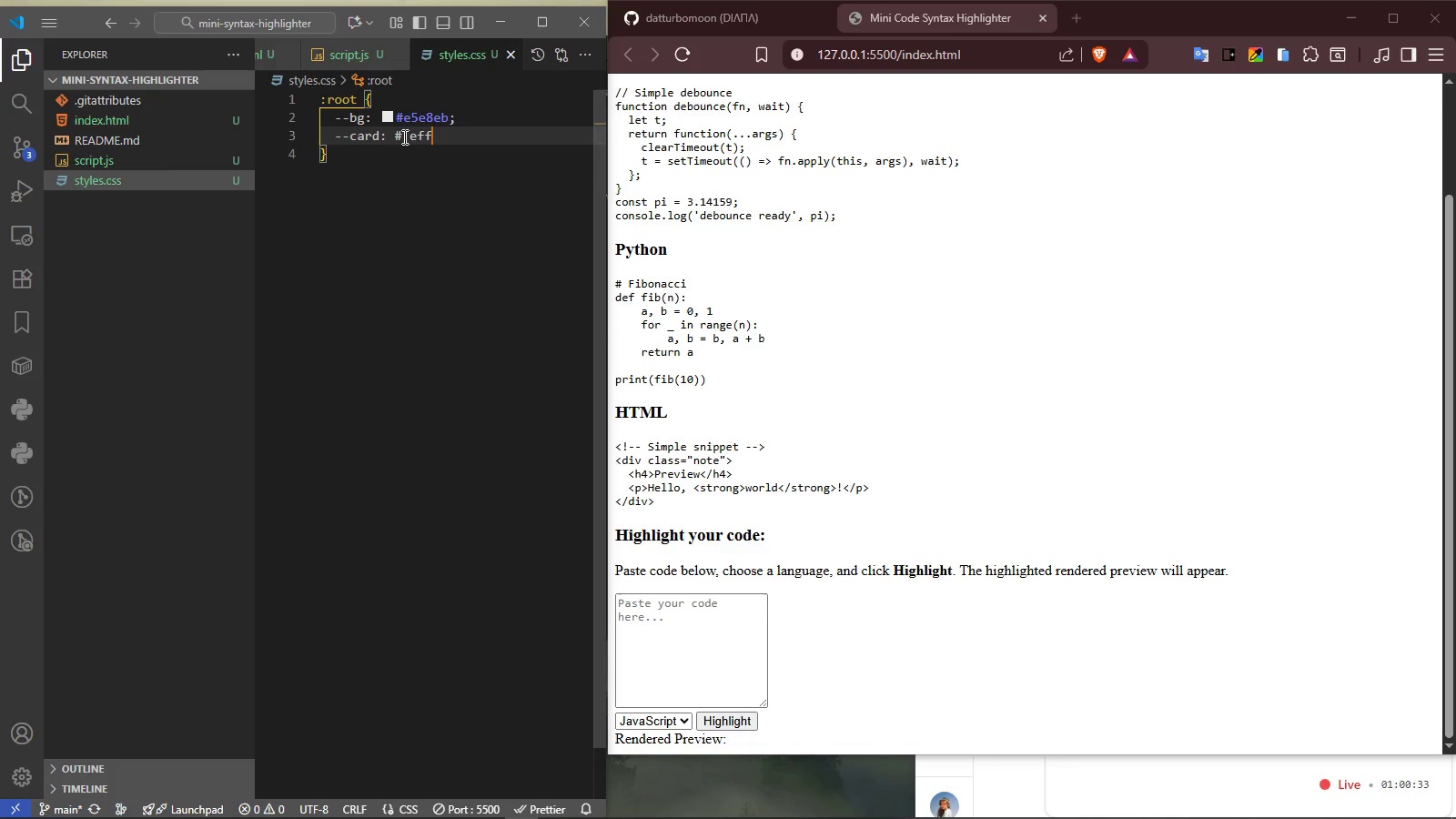 
key(Enter)
 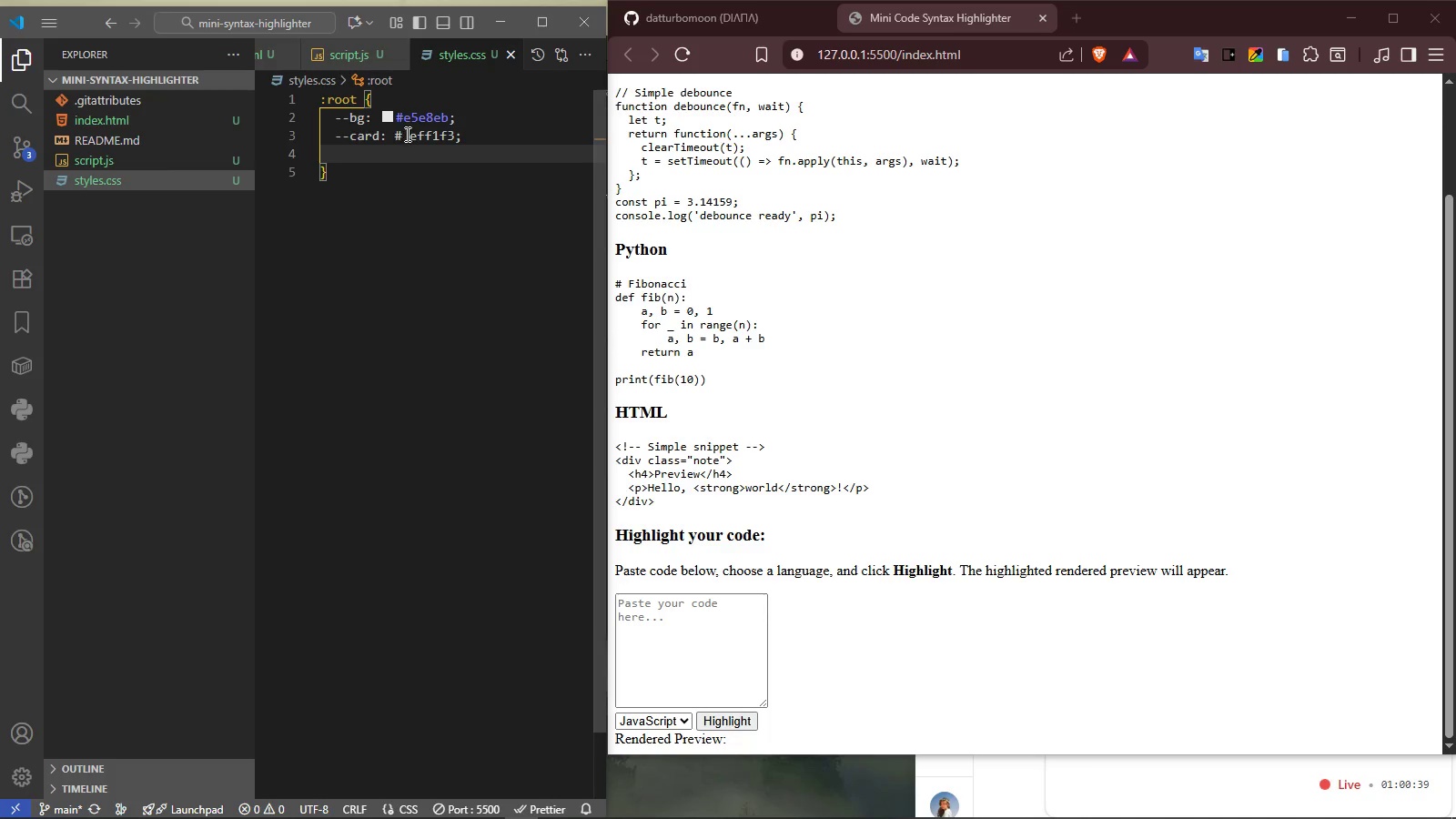 
left_click([410, 135])
 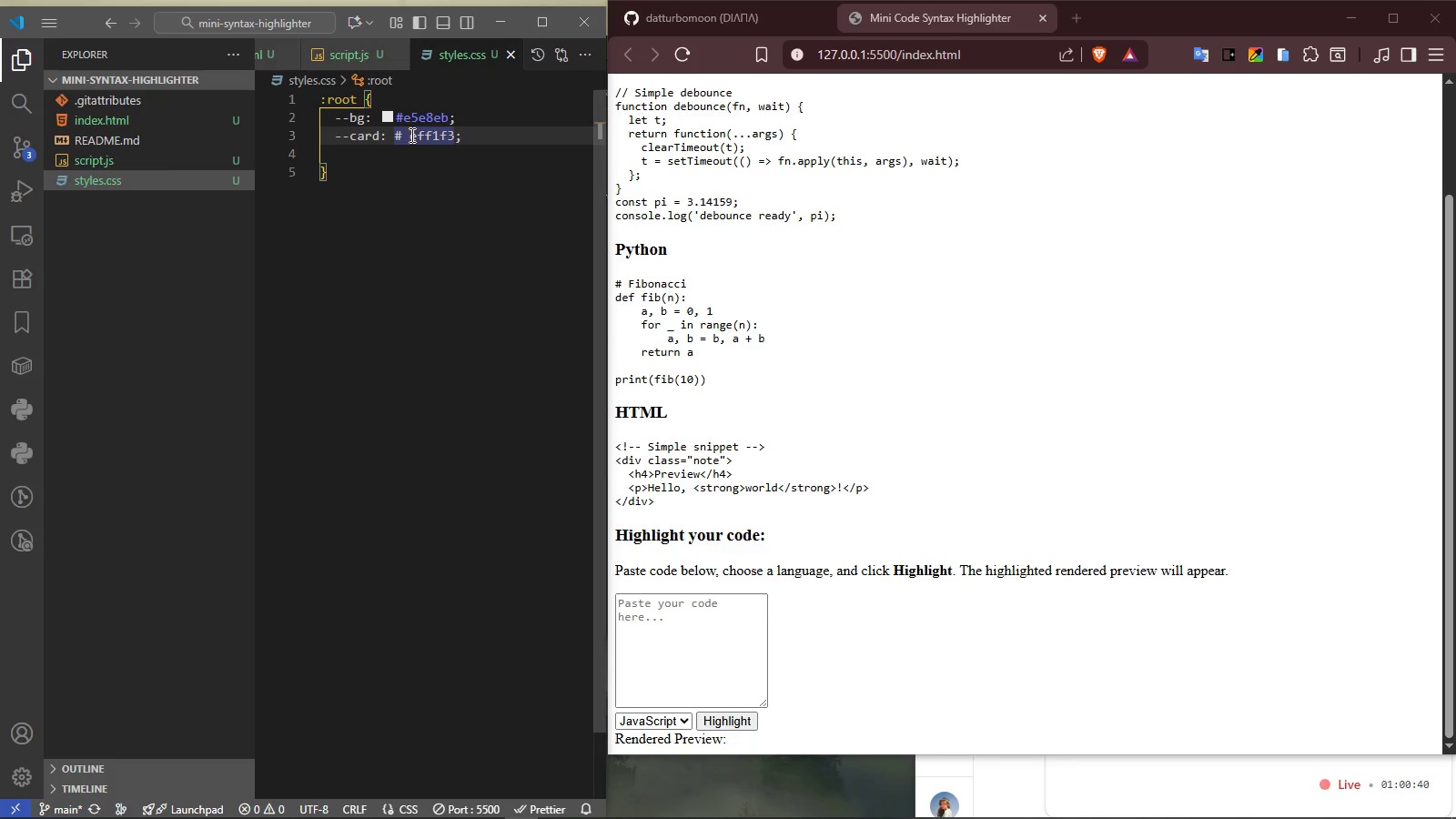 
key(Backspace)
 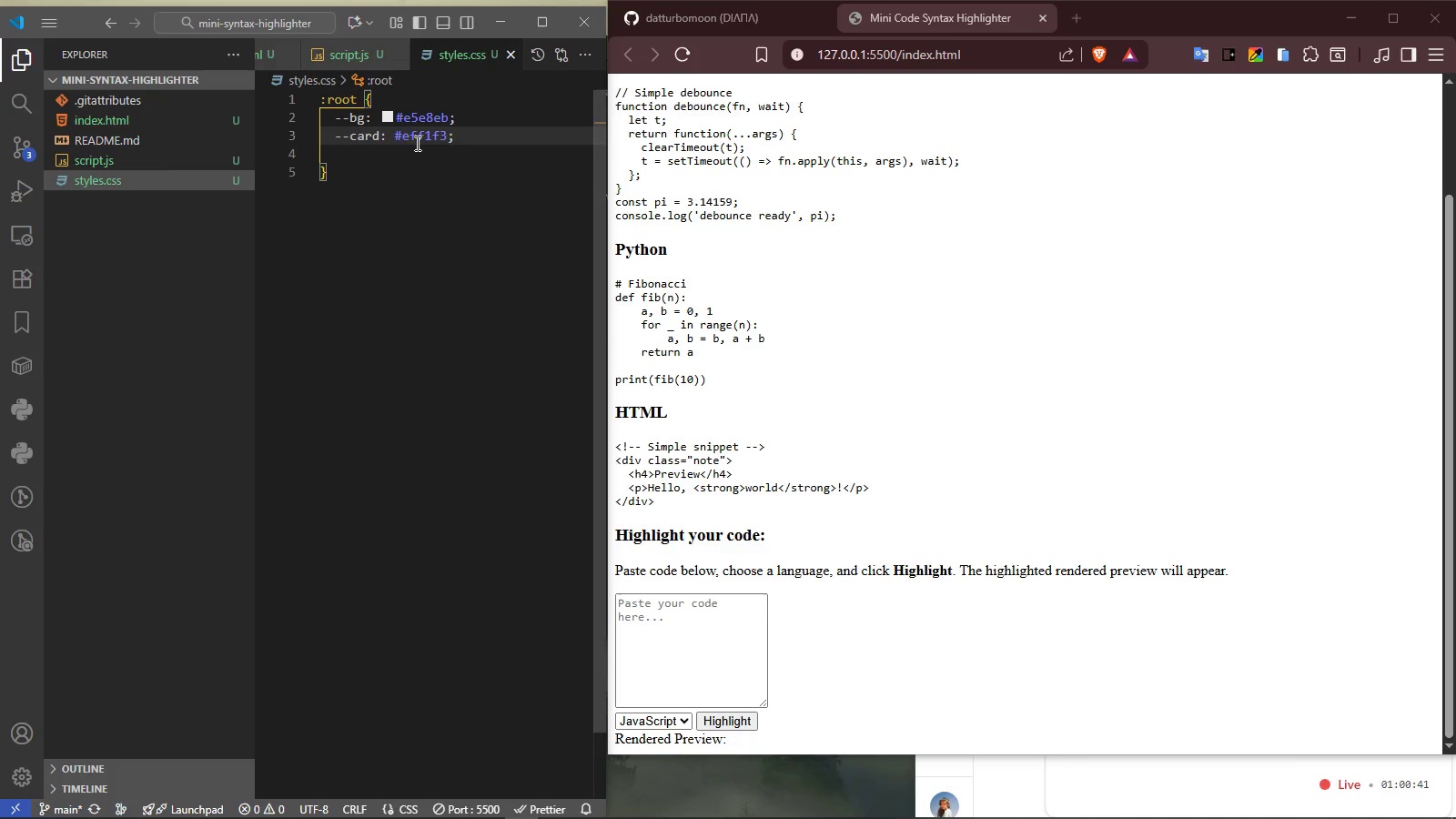 
left_click([416, 148])
 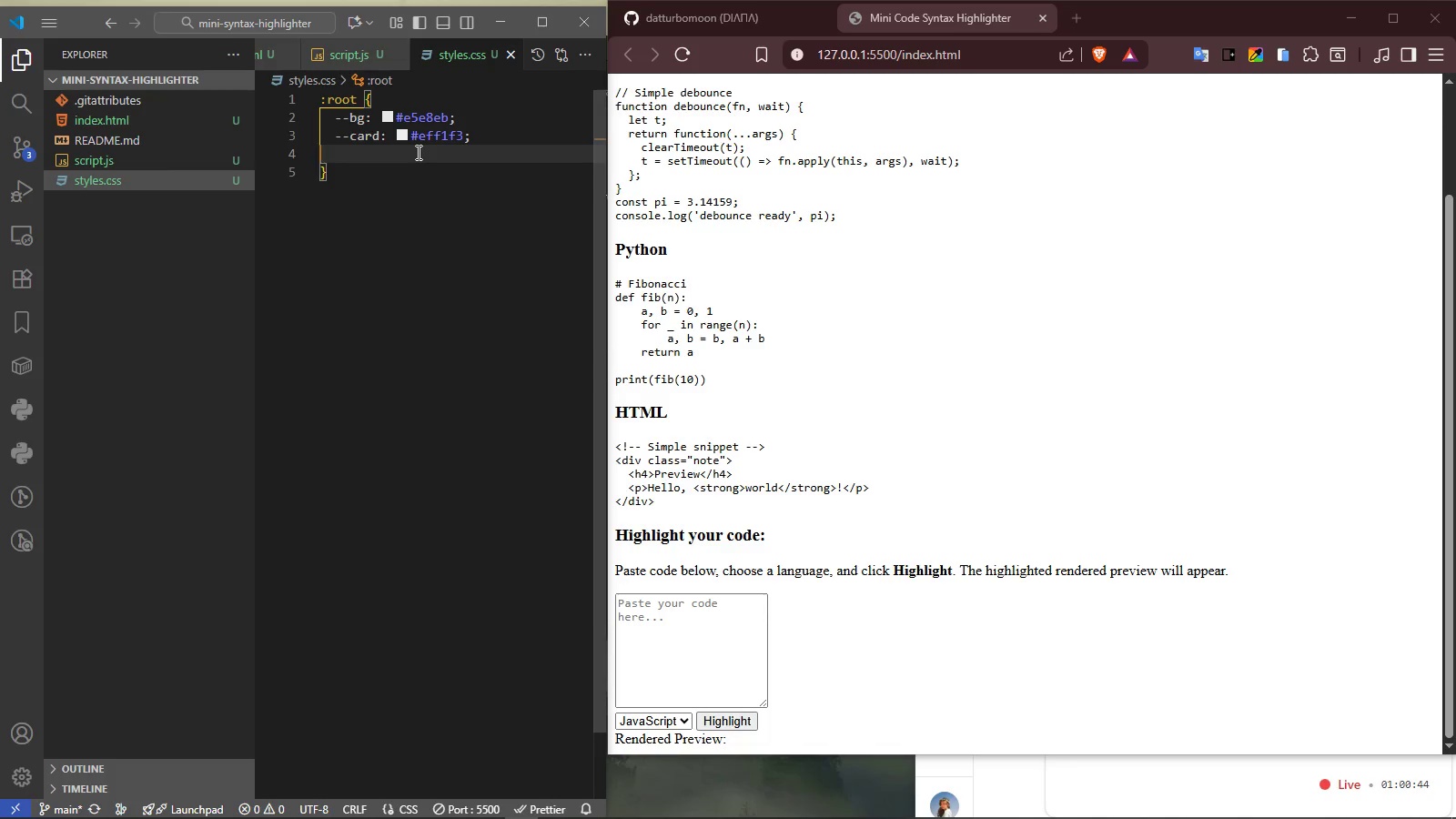 
key(Backspace)
 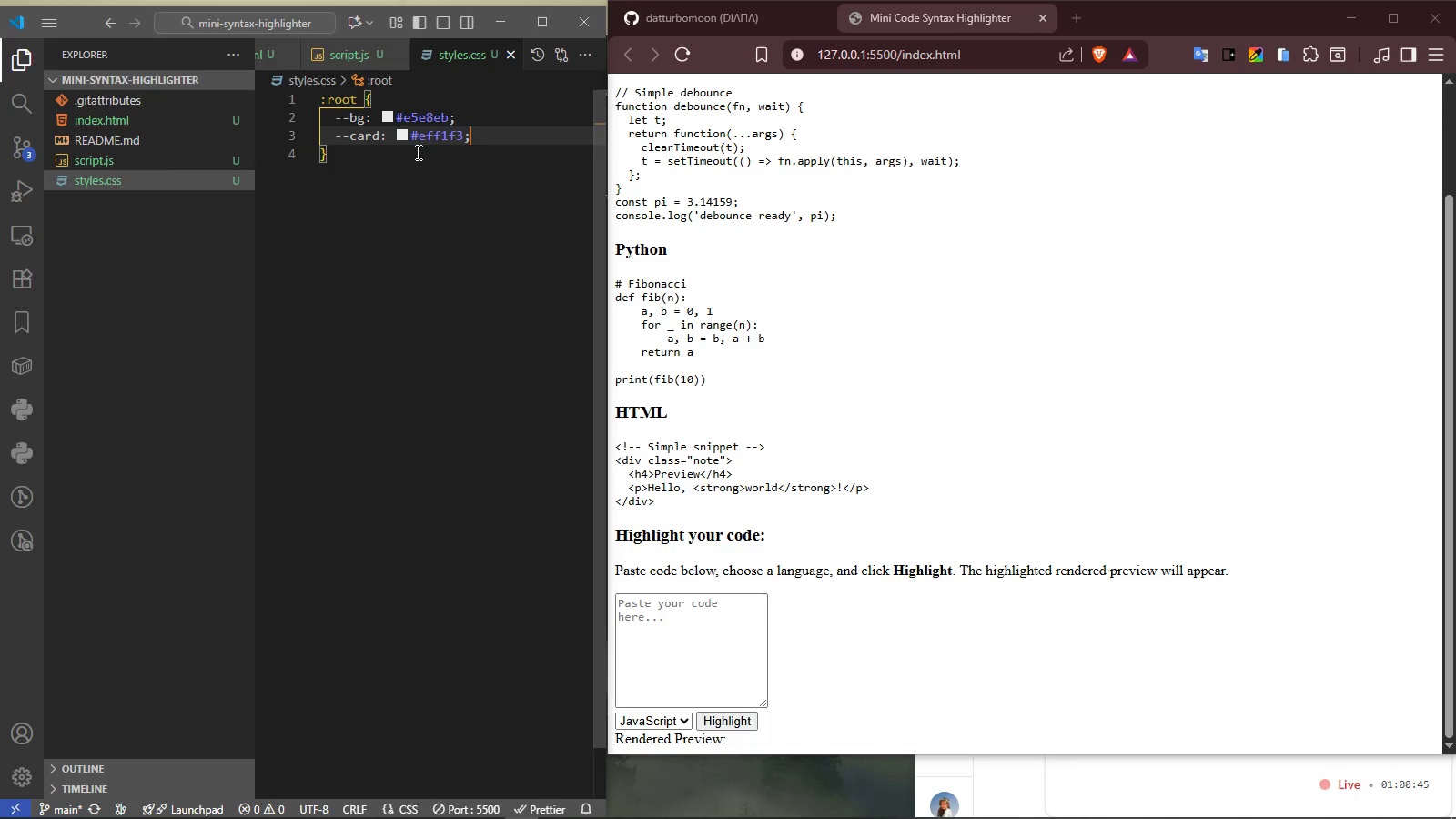 
key(Enter)
 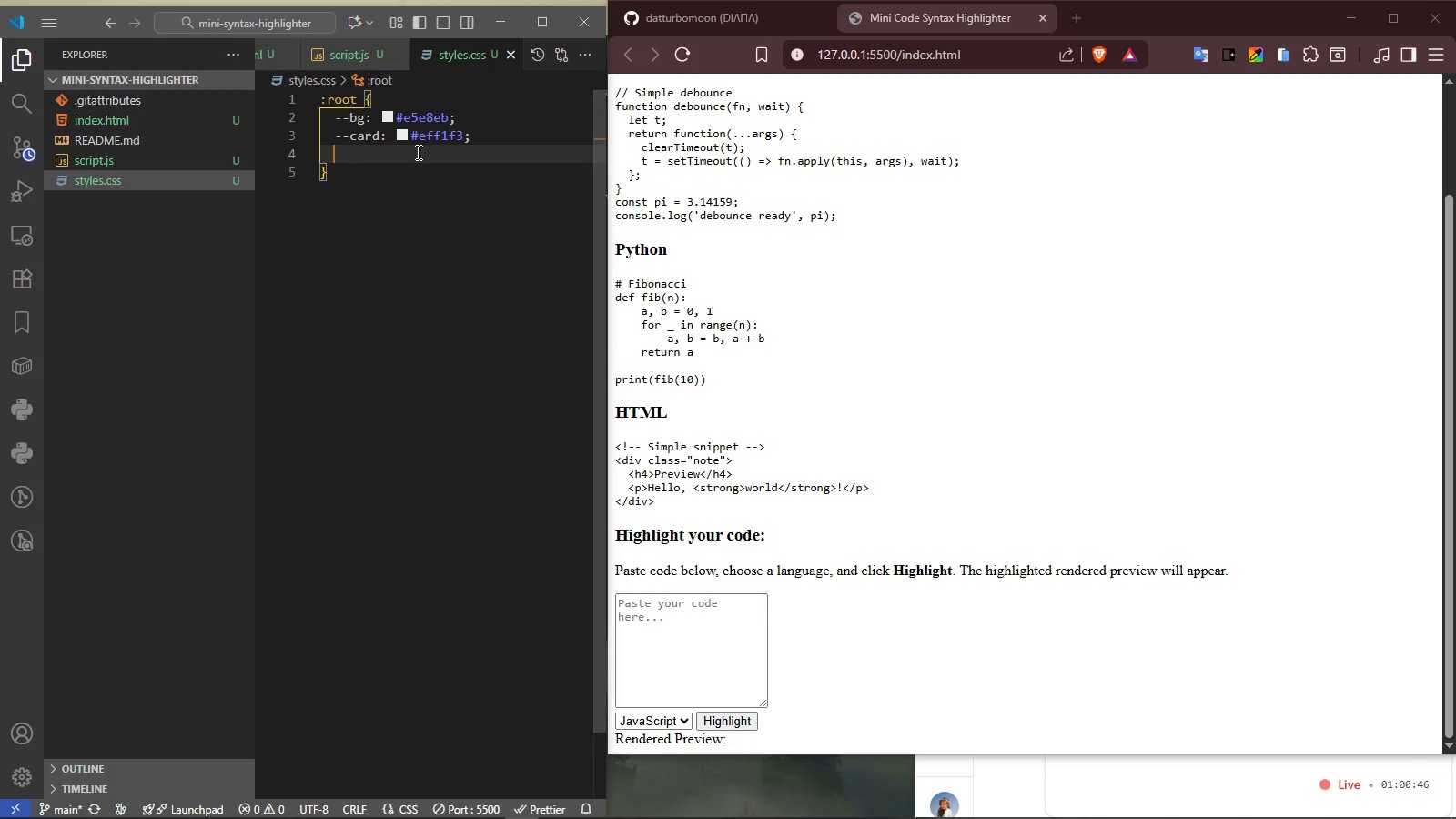 
type(--text: #)
 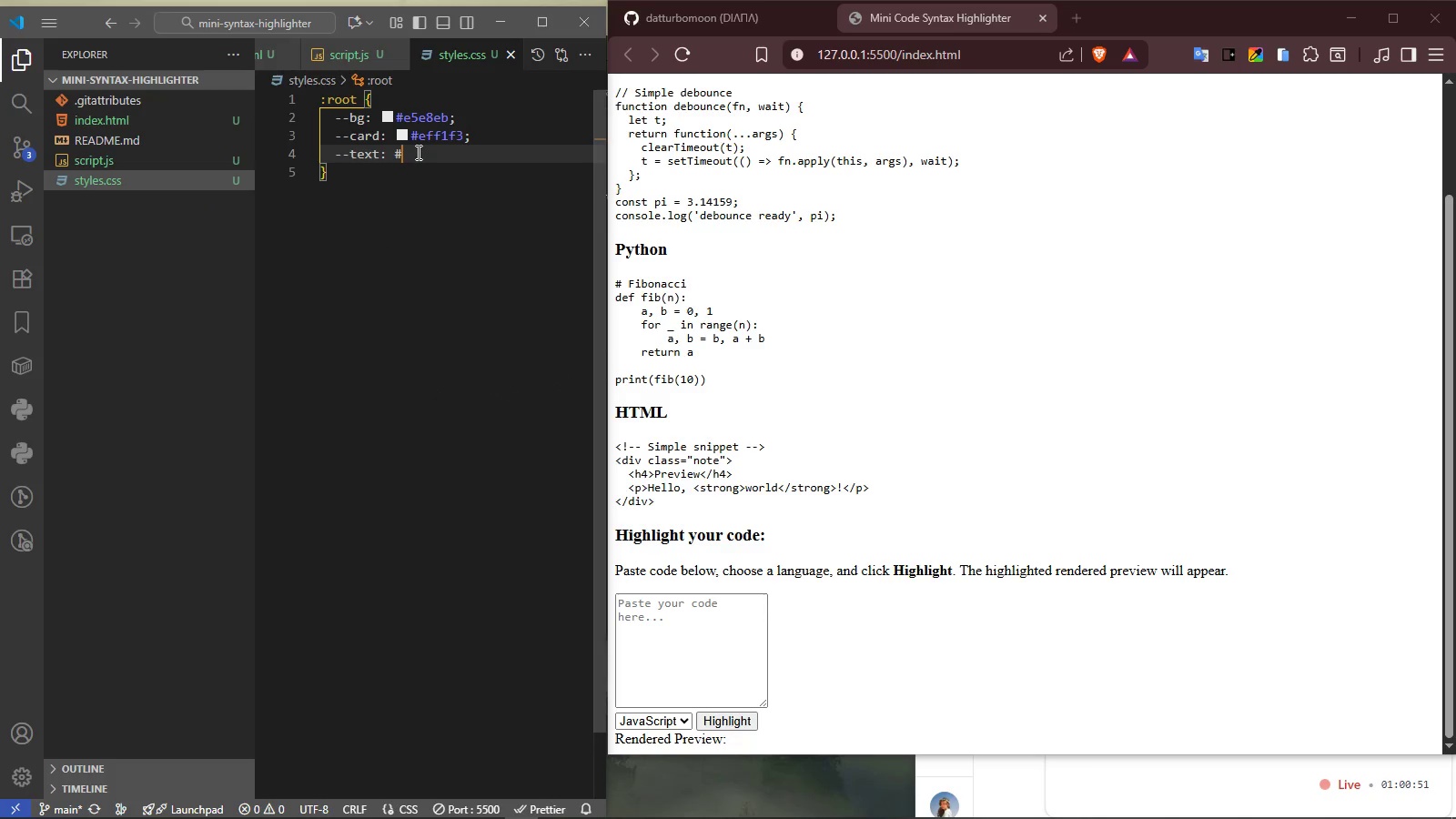 
wait(5.48)
 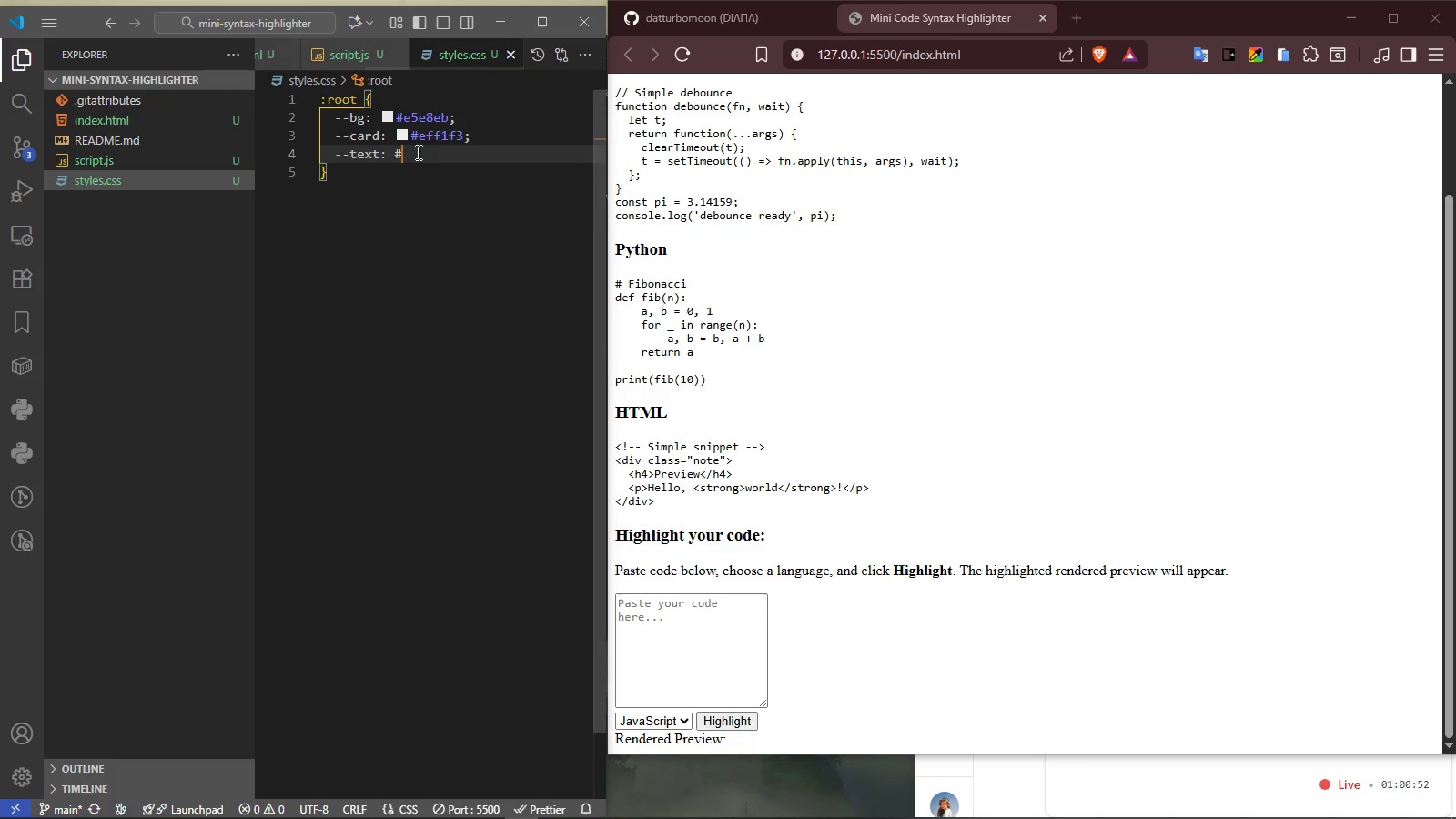 
type(000;)
 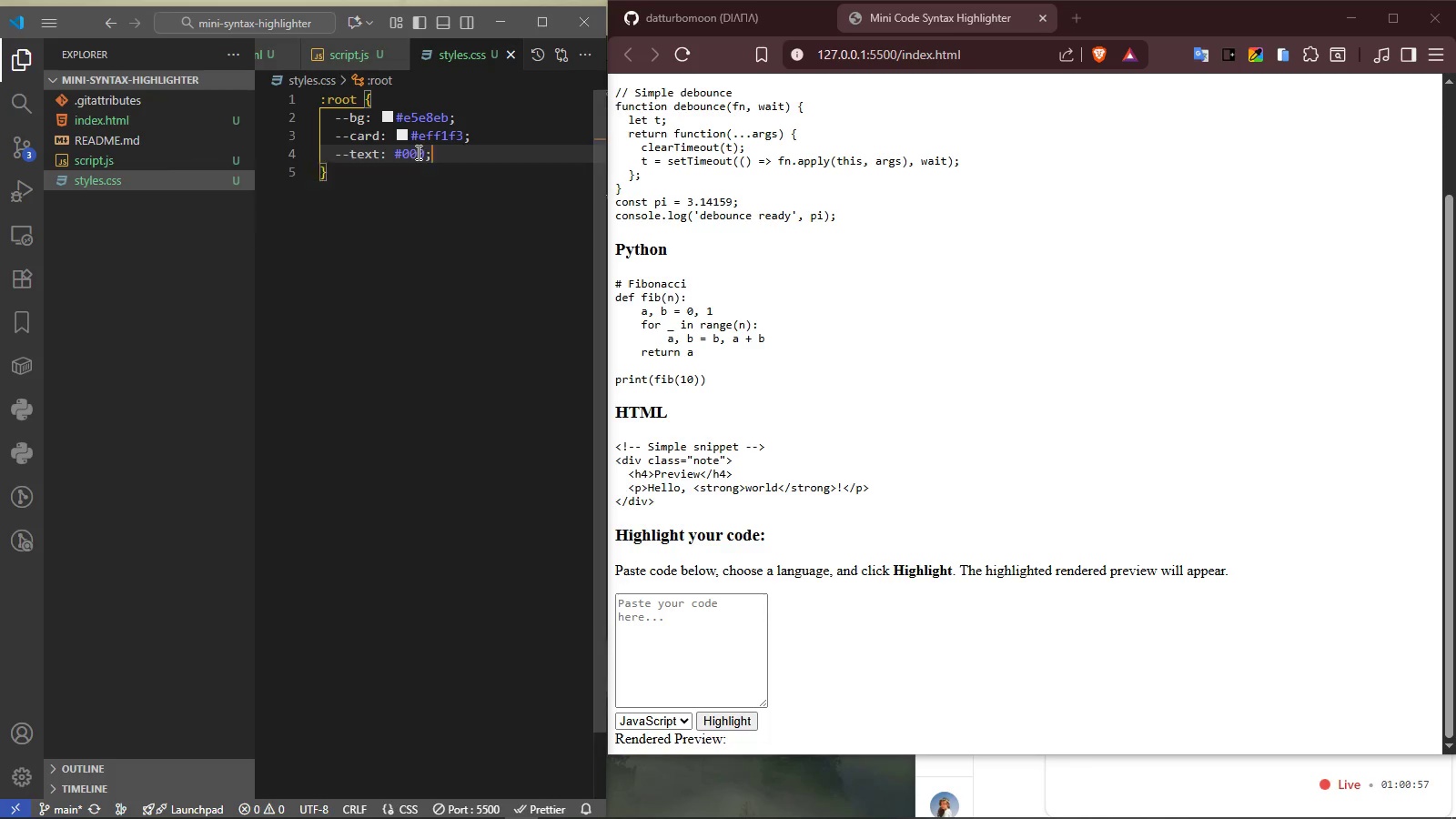 
key(Enter)
 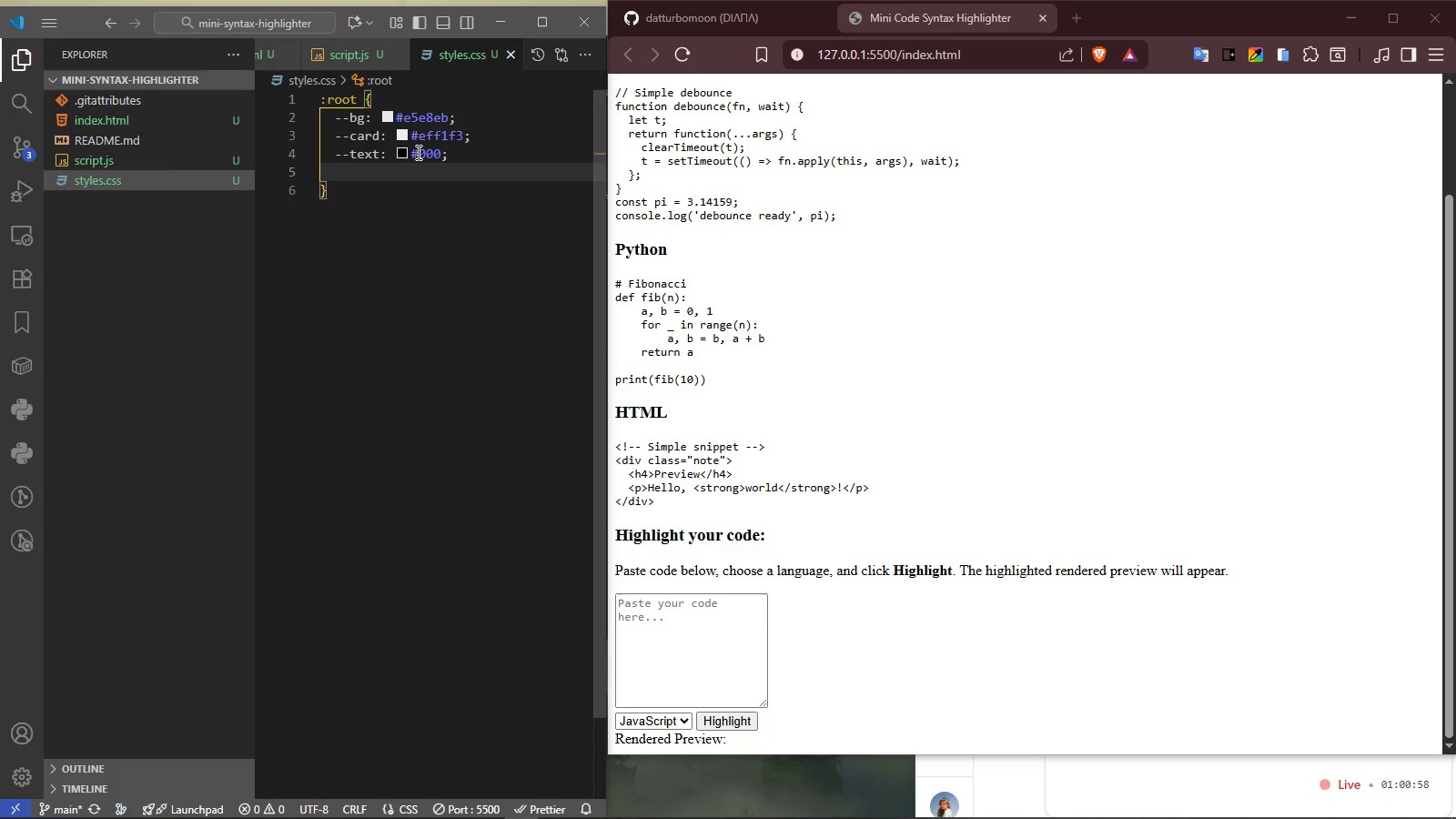 
type(--muted: #666;)
 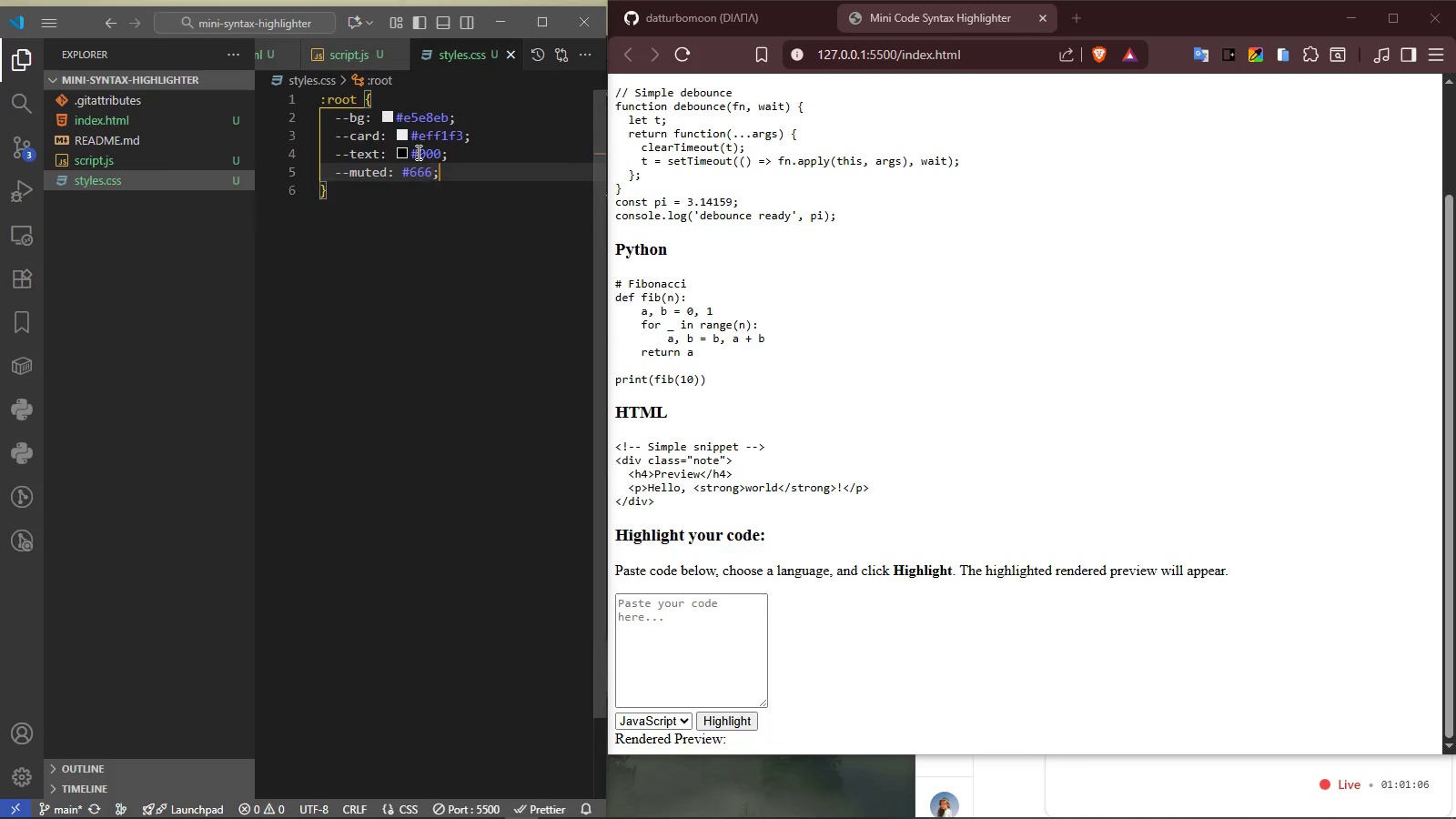 
key(Enter)
 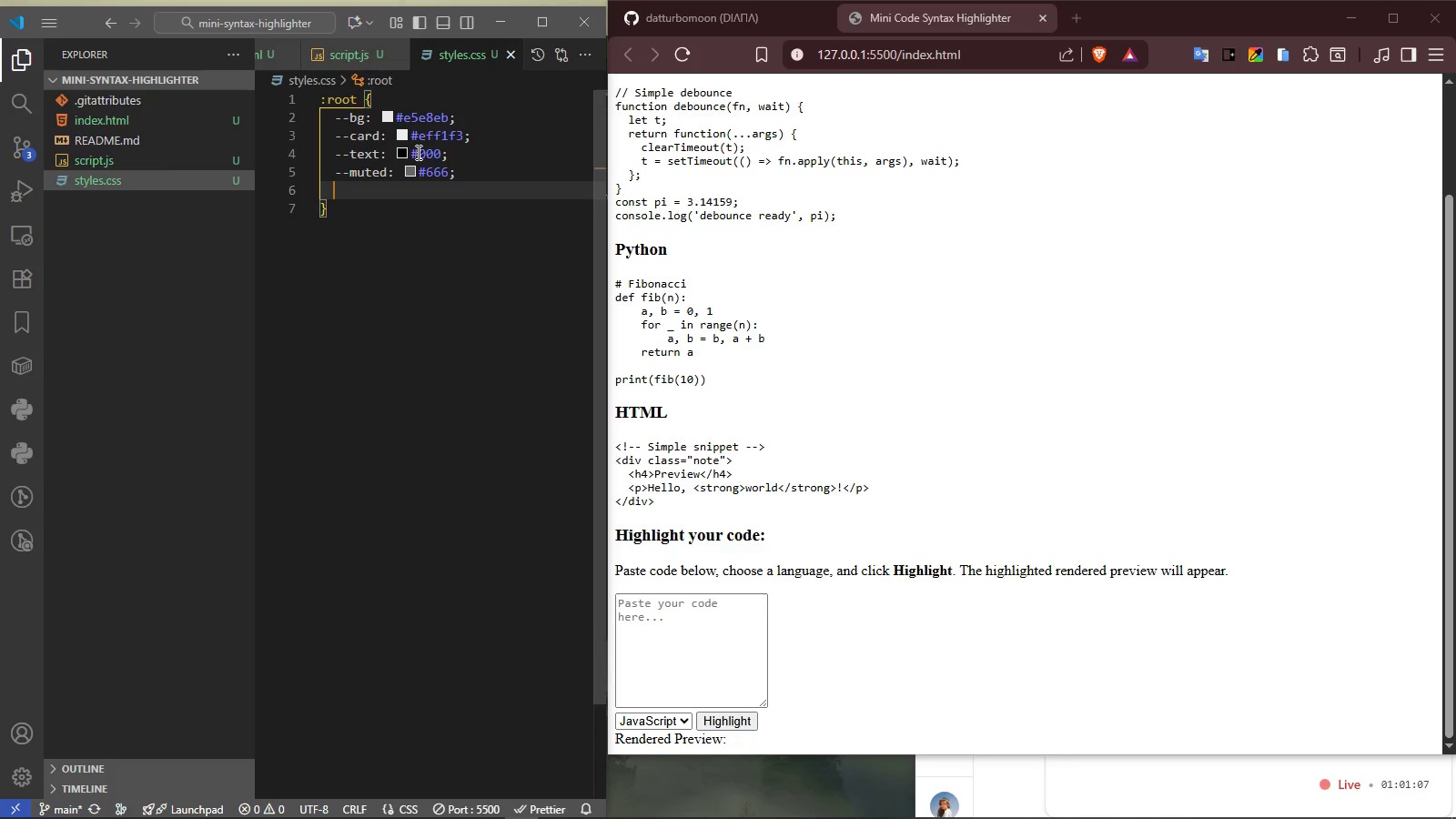 
type(--accent: # )
key(Backspace)
 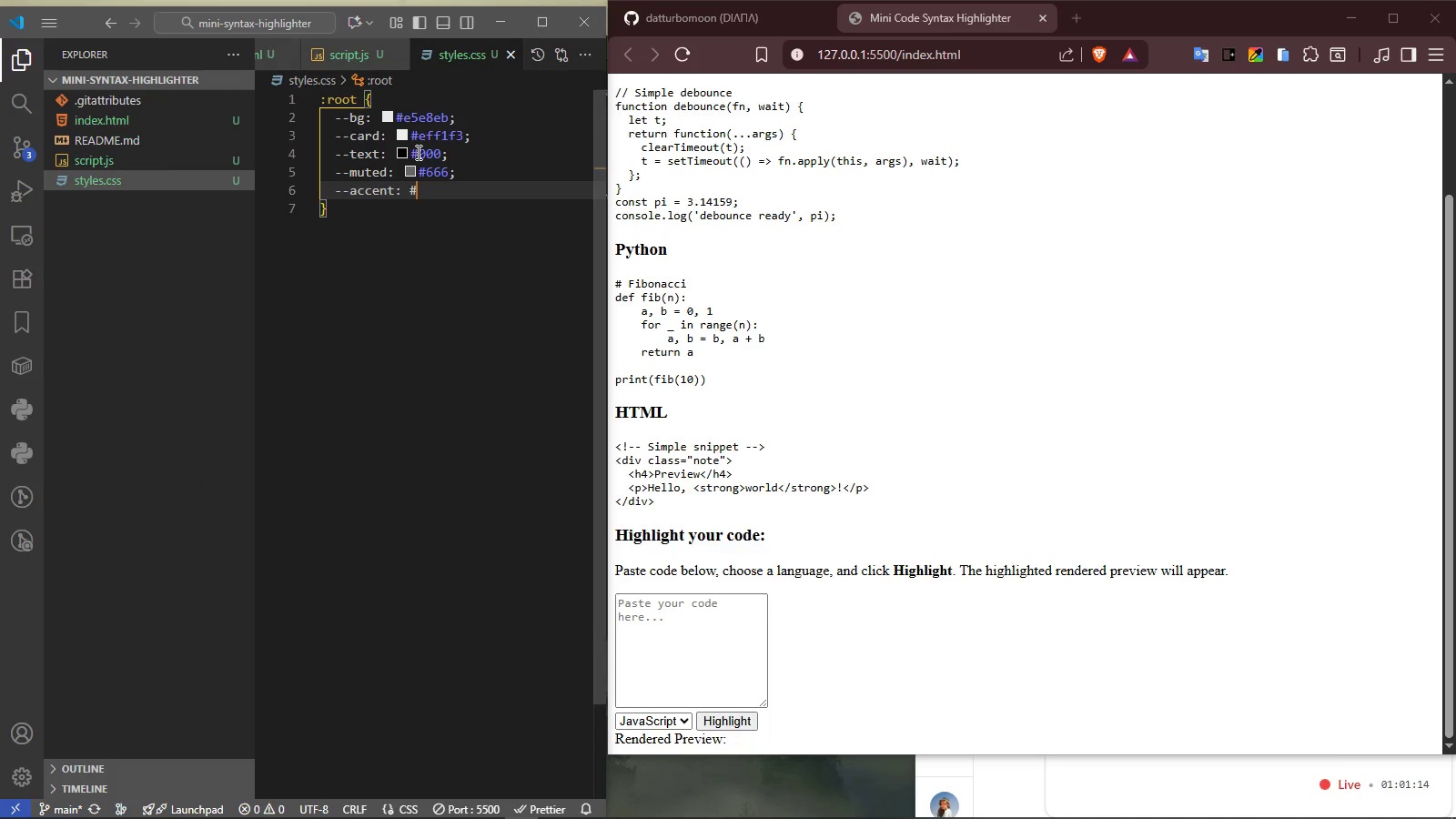 
type(00)
 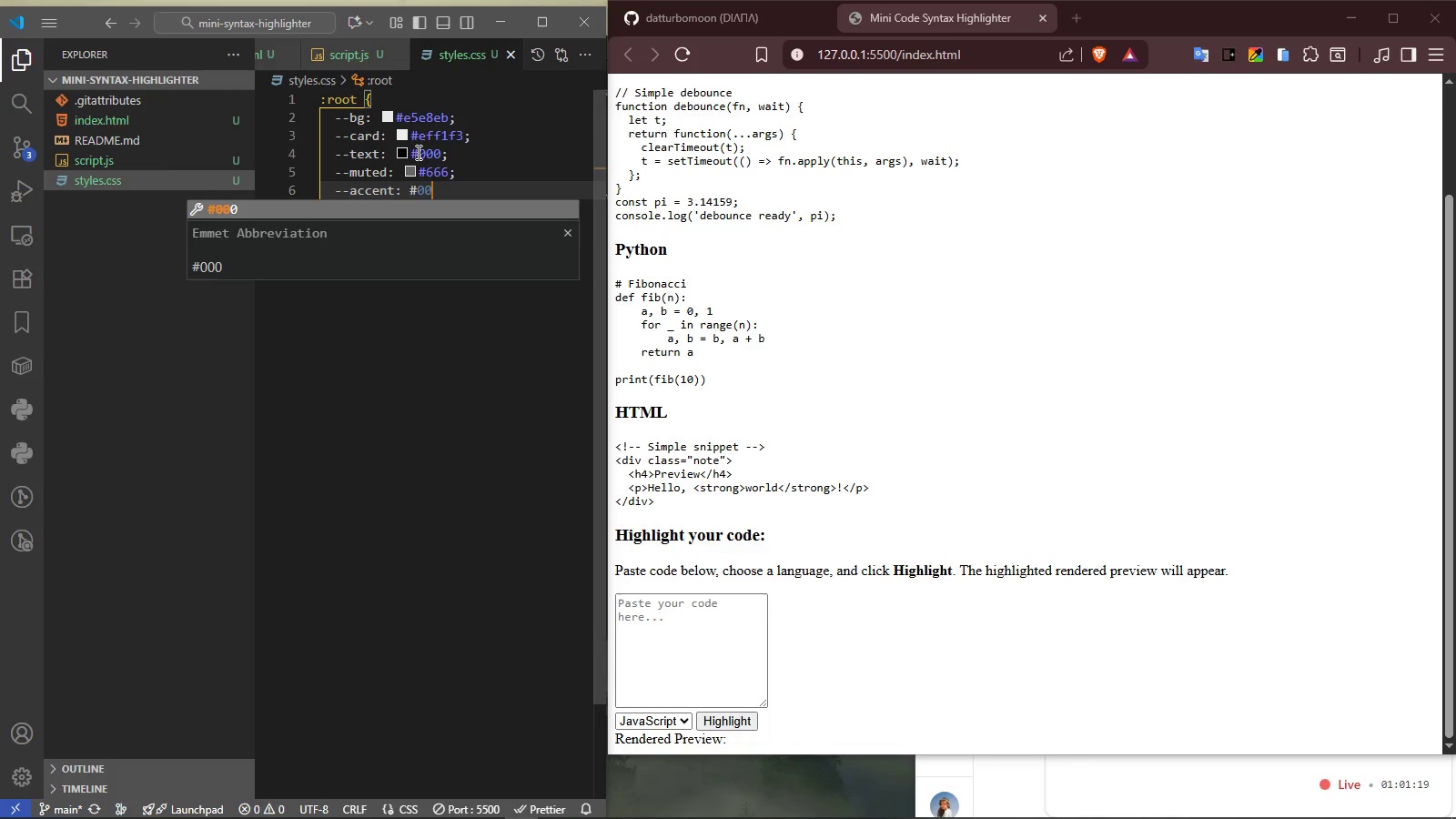 
type(83c0;)
 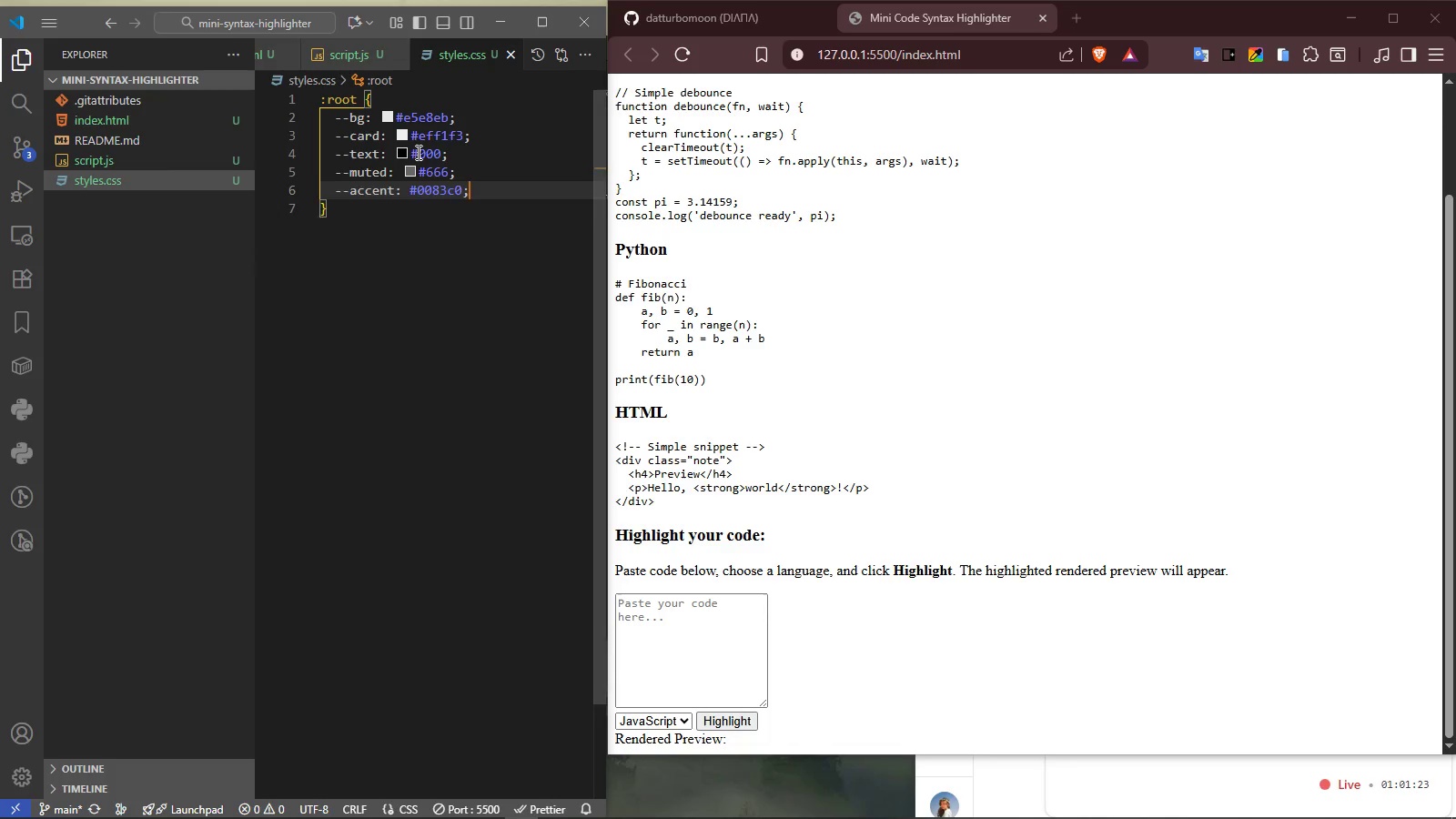 
key(Enter)
 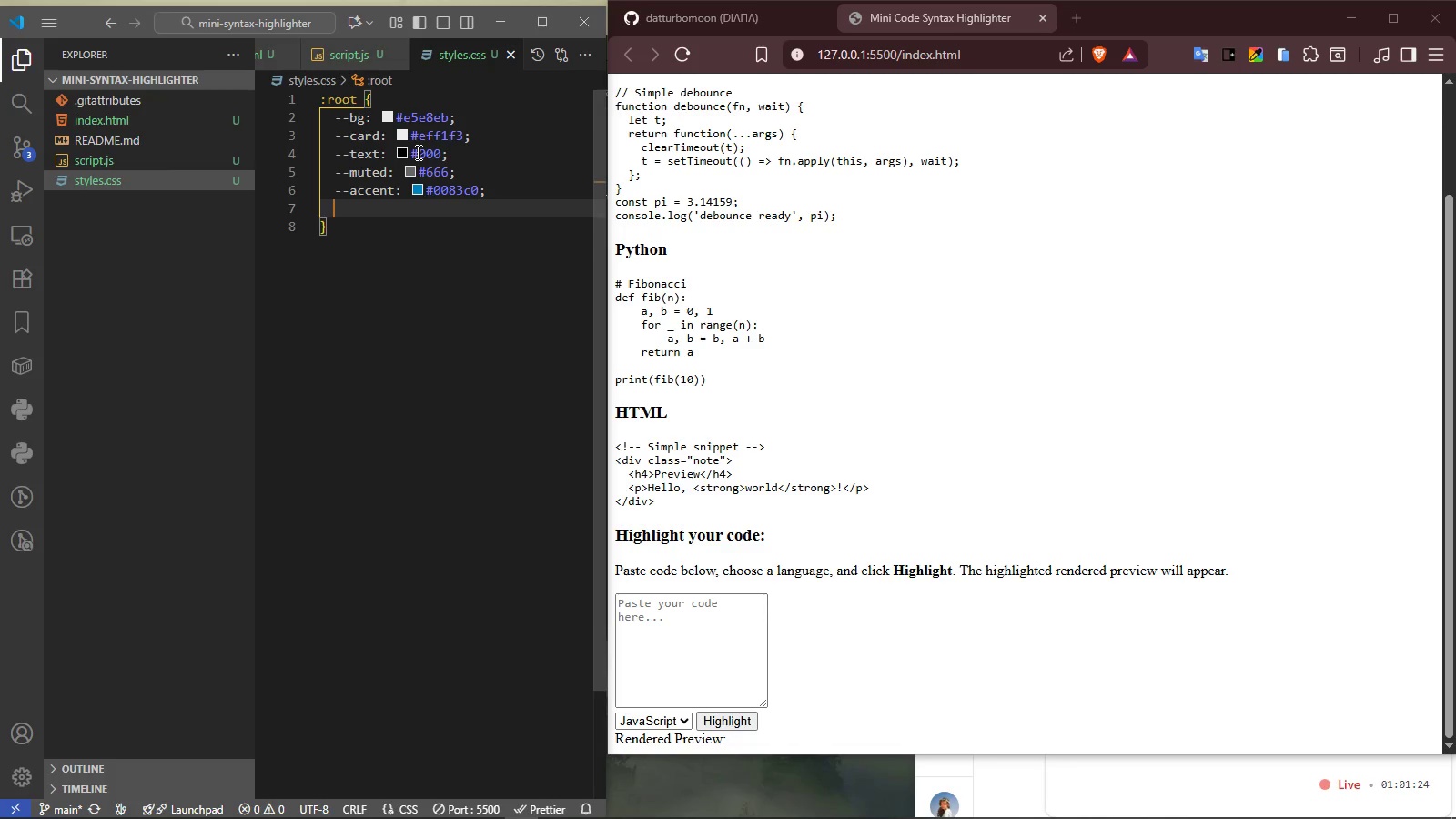 
type(--code-bg: #272727;)
 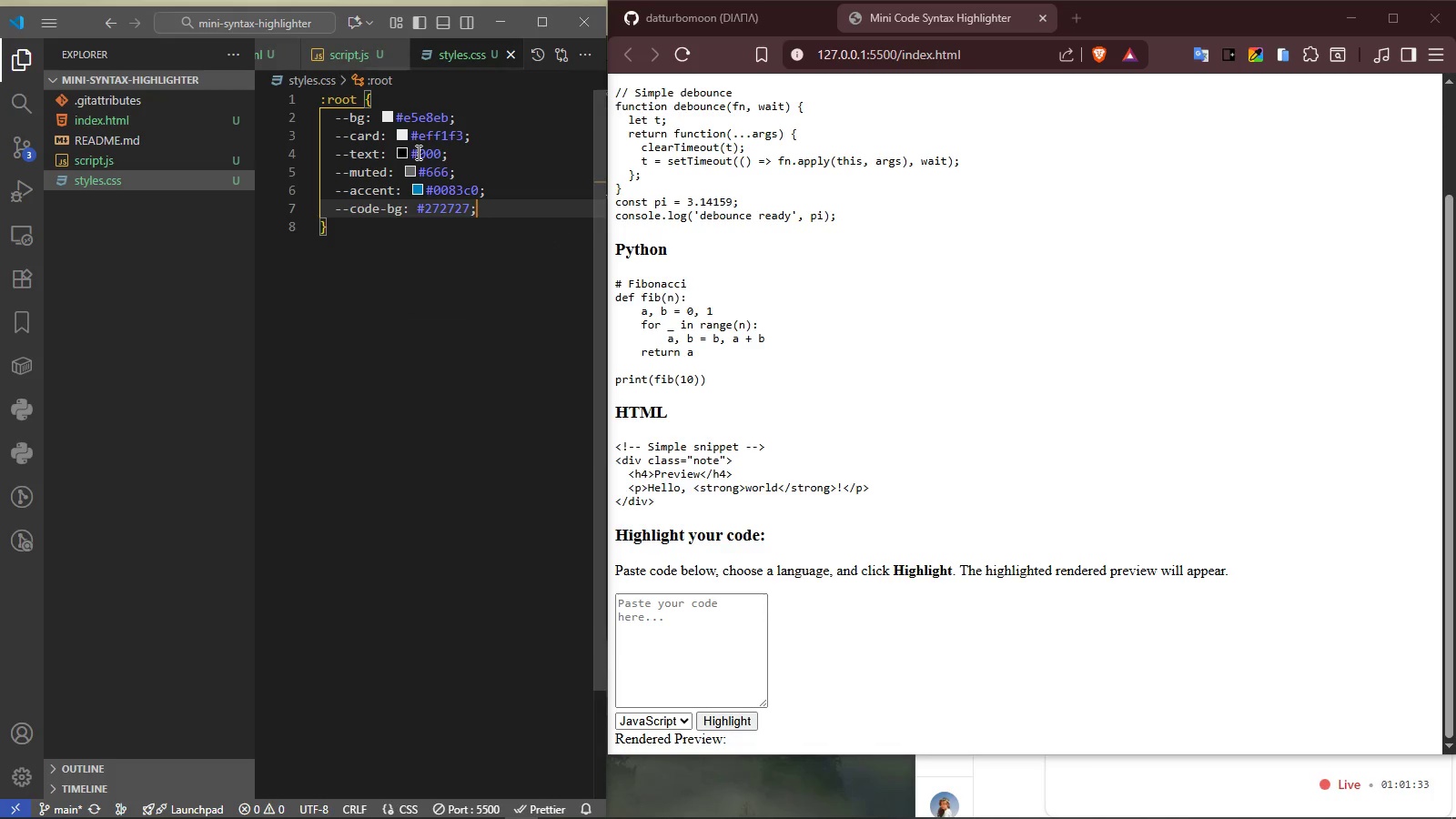 
left_click([355, 226])
 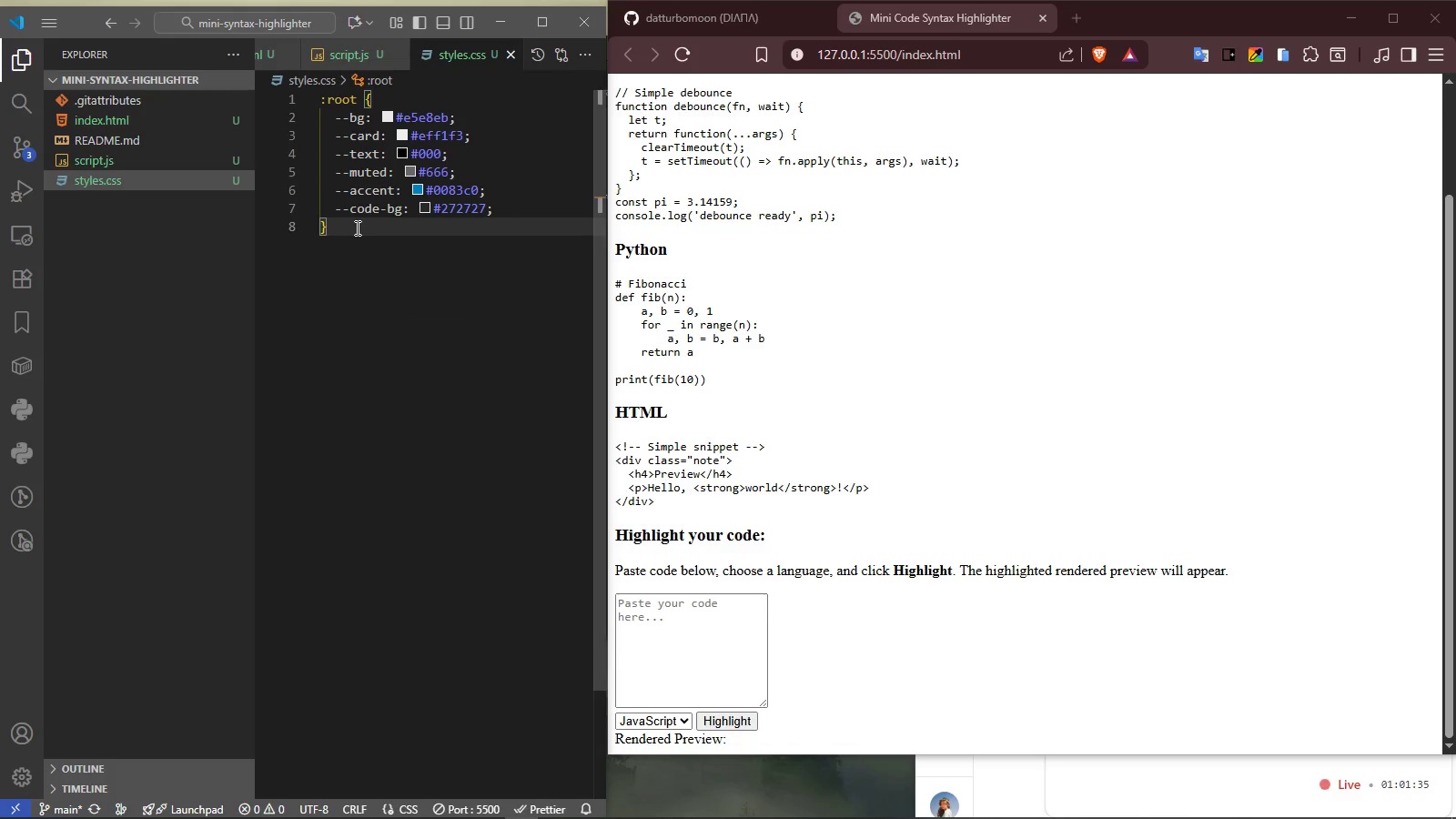 
key(Enter)
 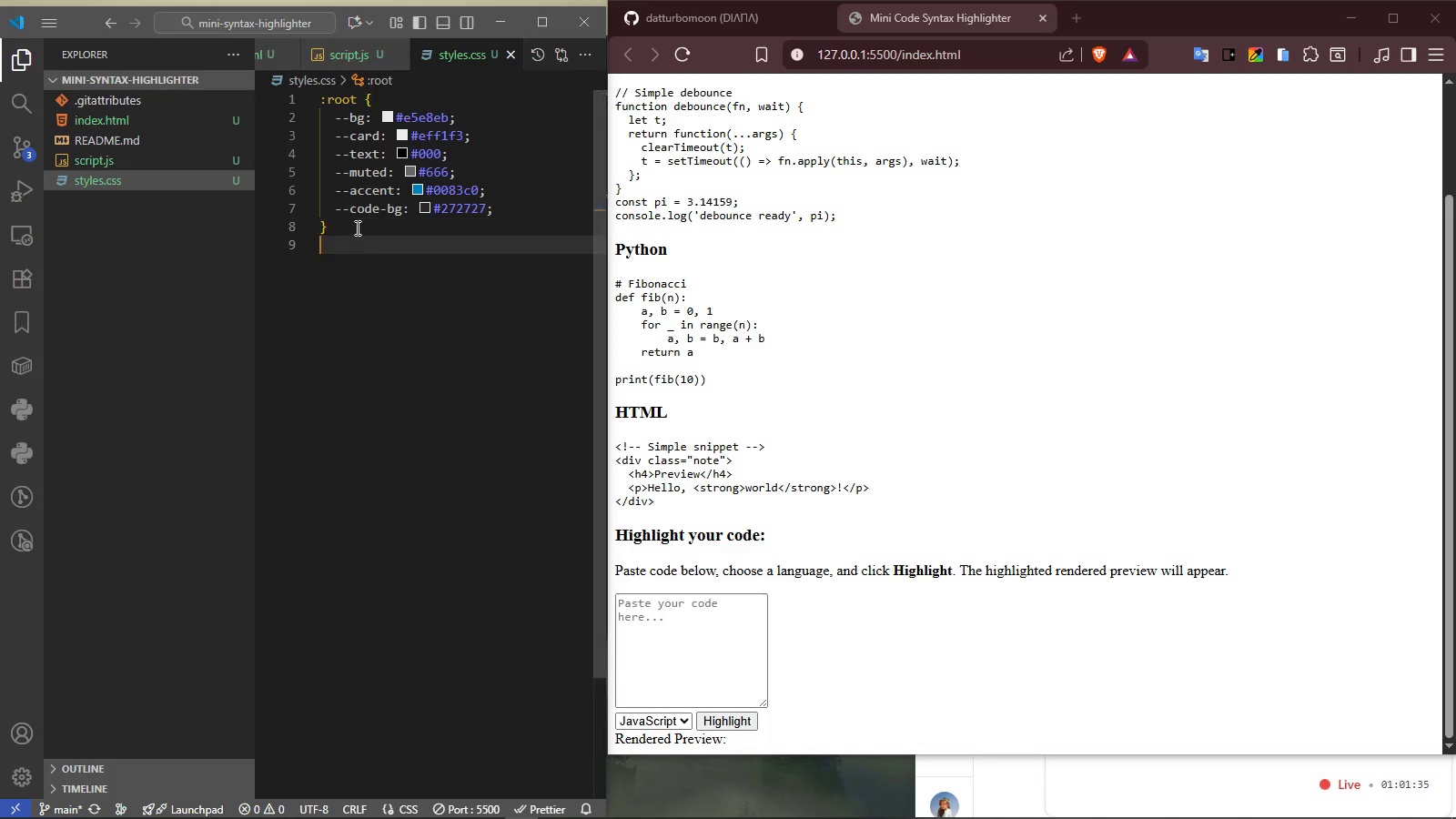 
key(Enter)
 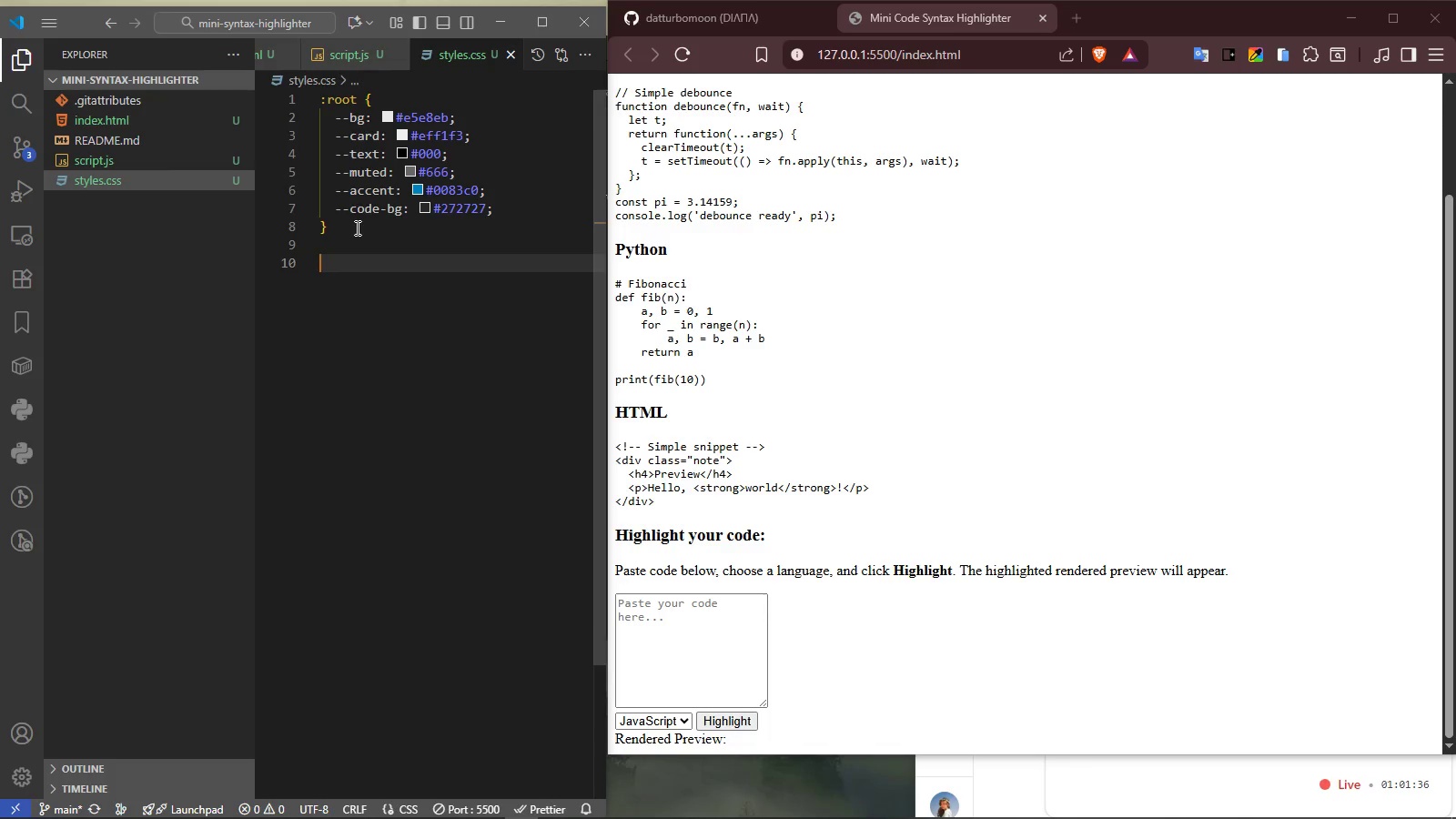 
key(Shift+8)
 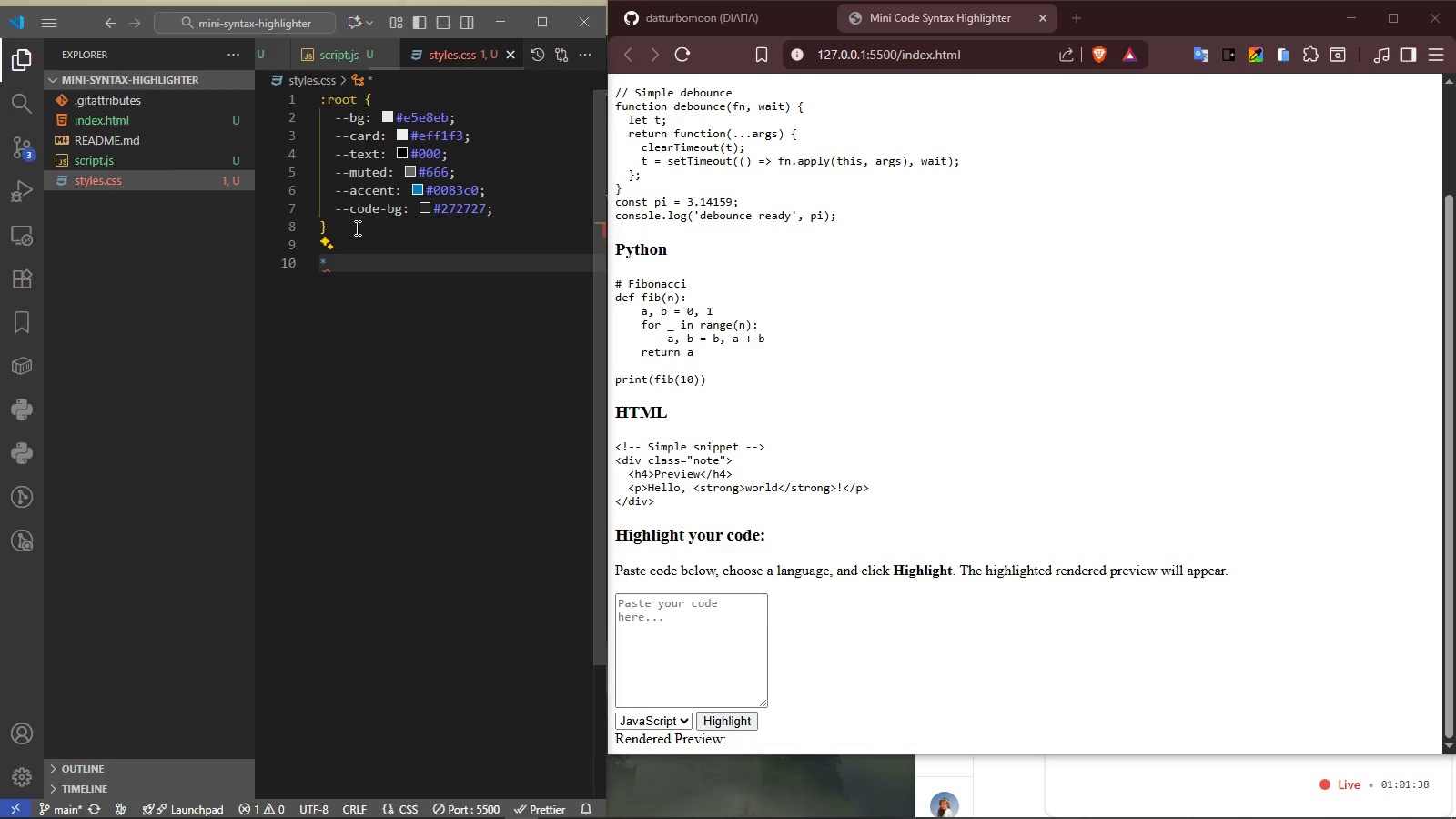 
key(Space)
 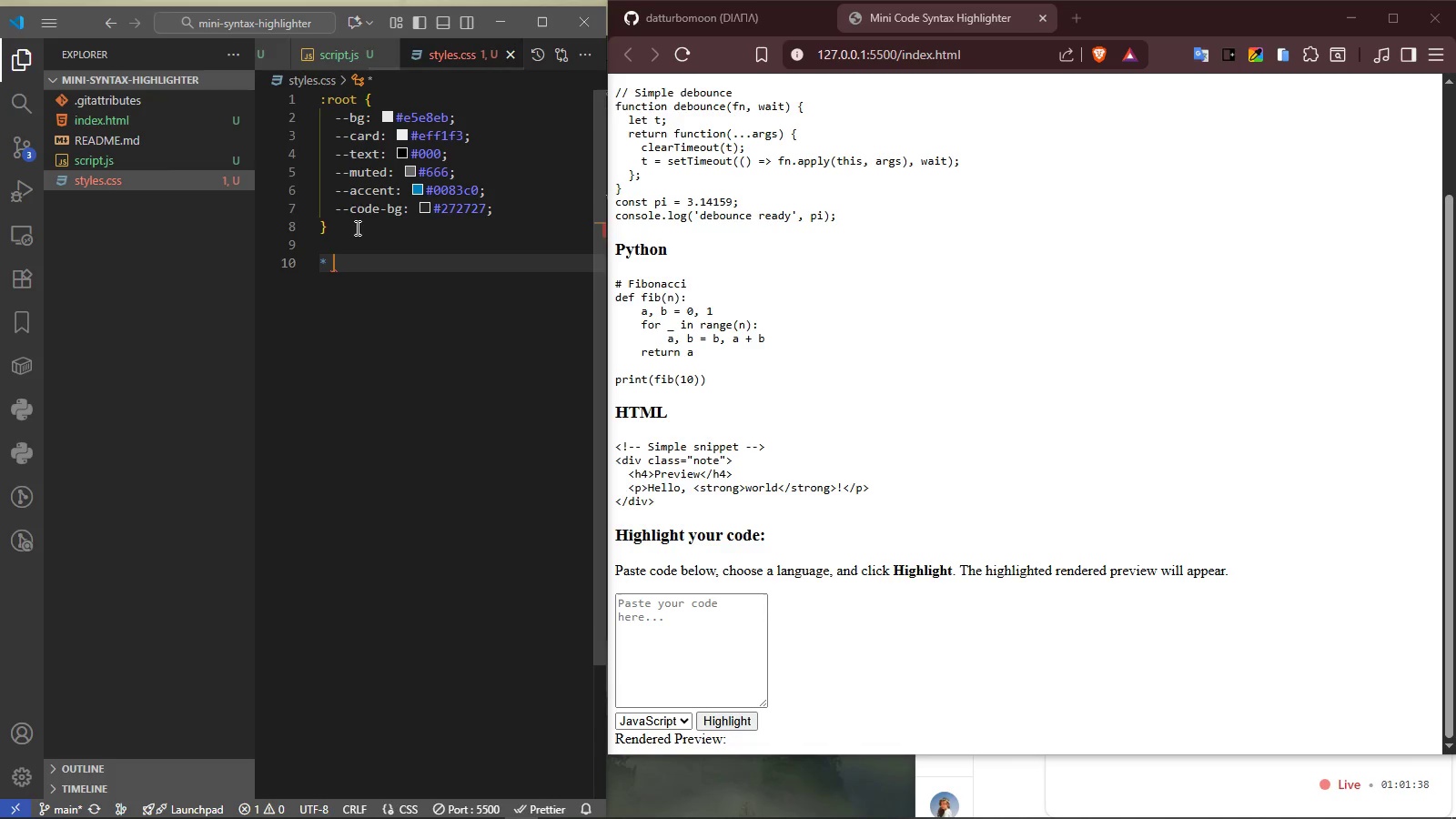 
key(Shift+ShiftRight)
 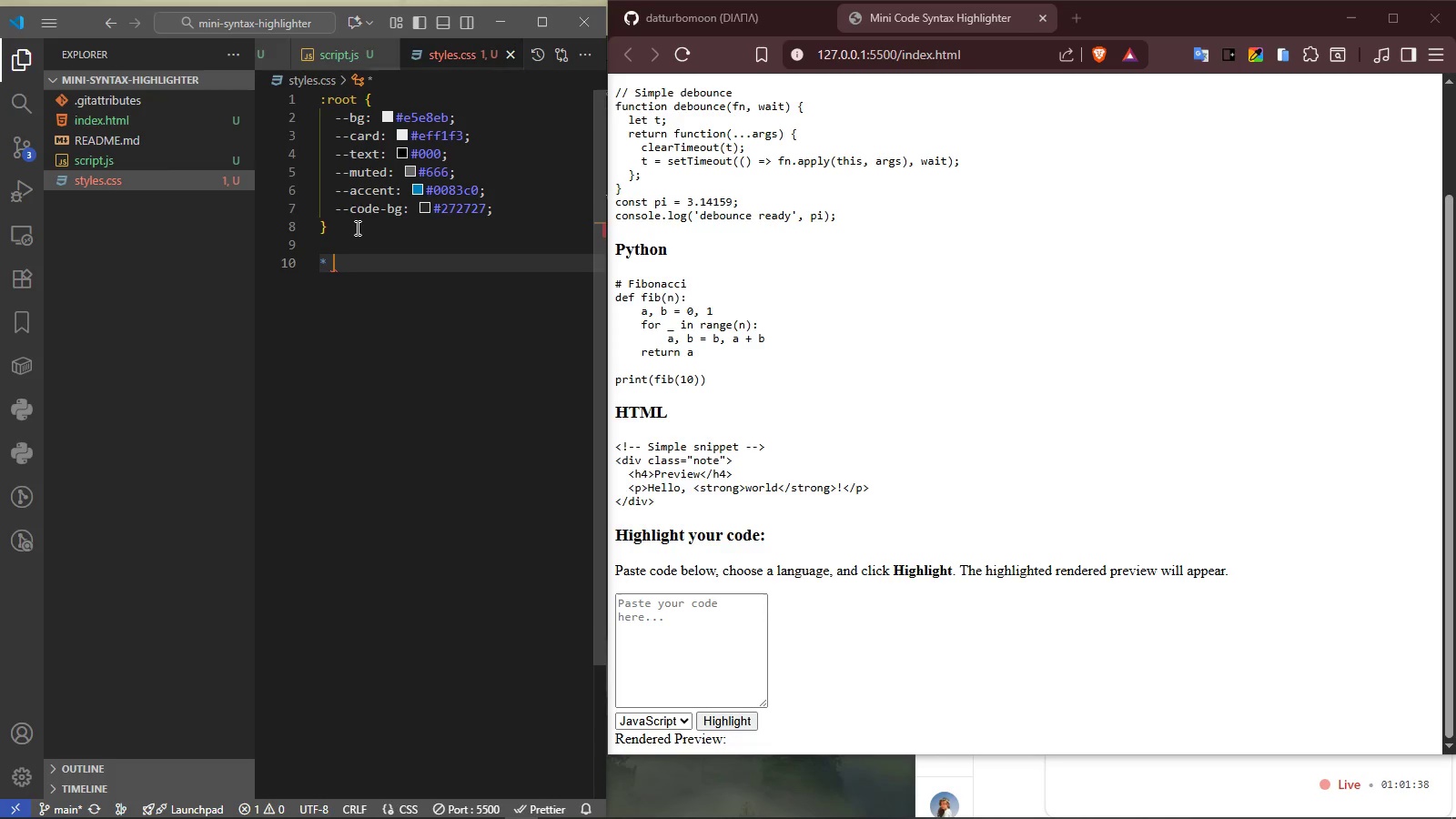 
key(Shift+BracketLeft)
 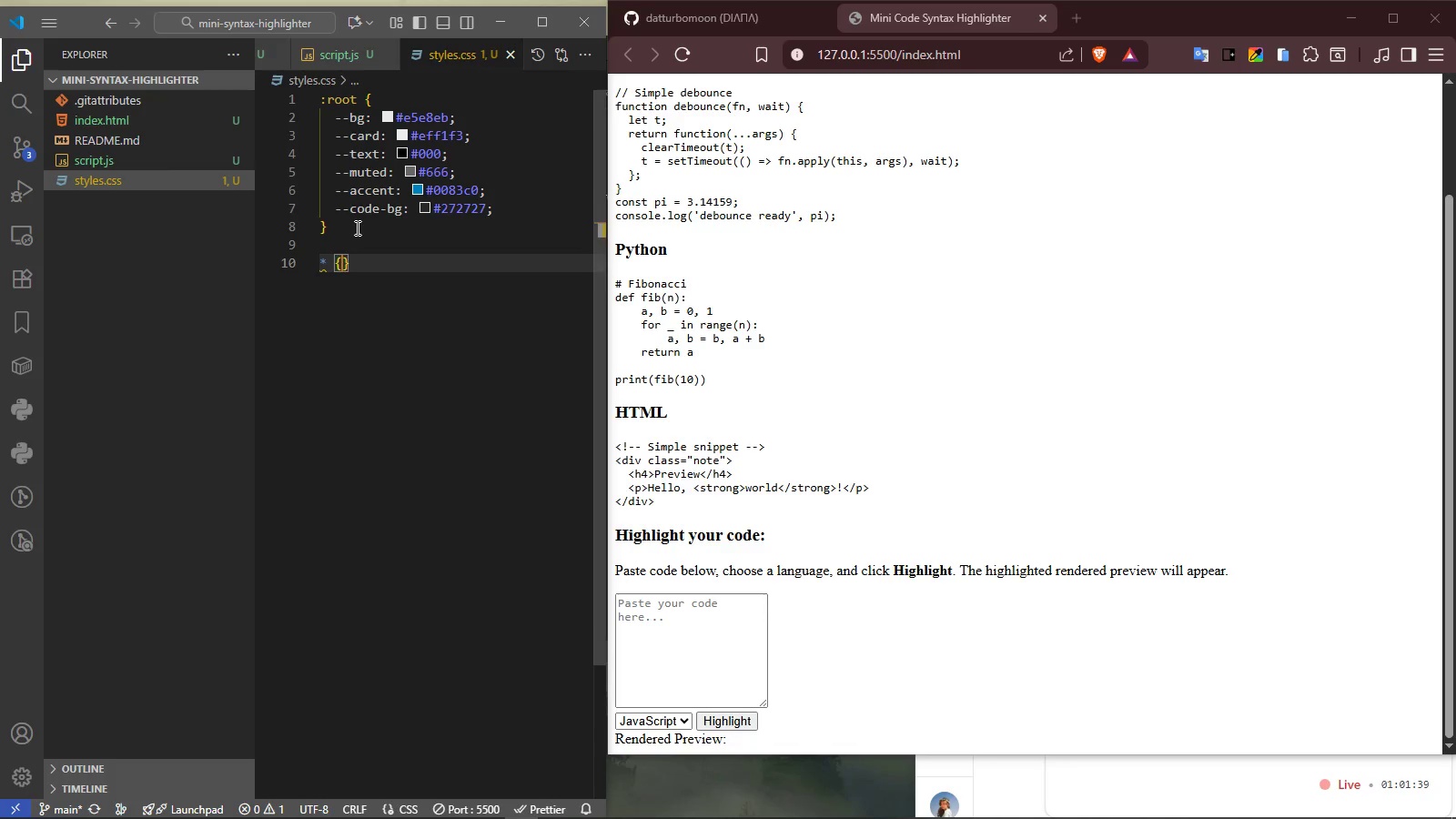 
key(Enter)
 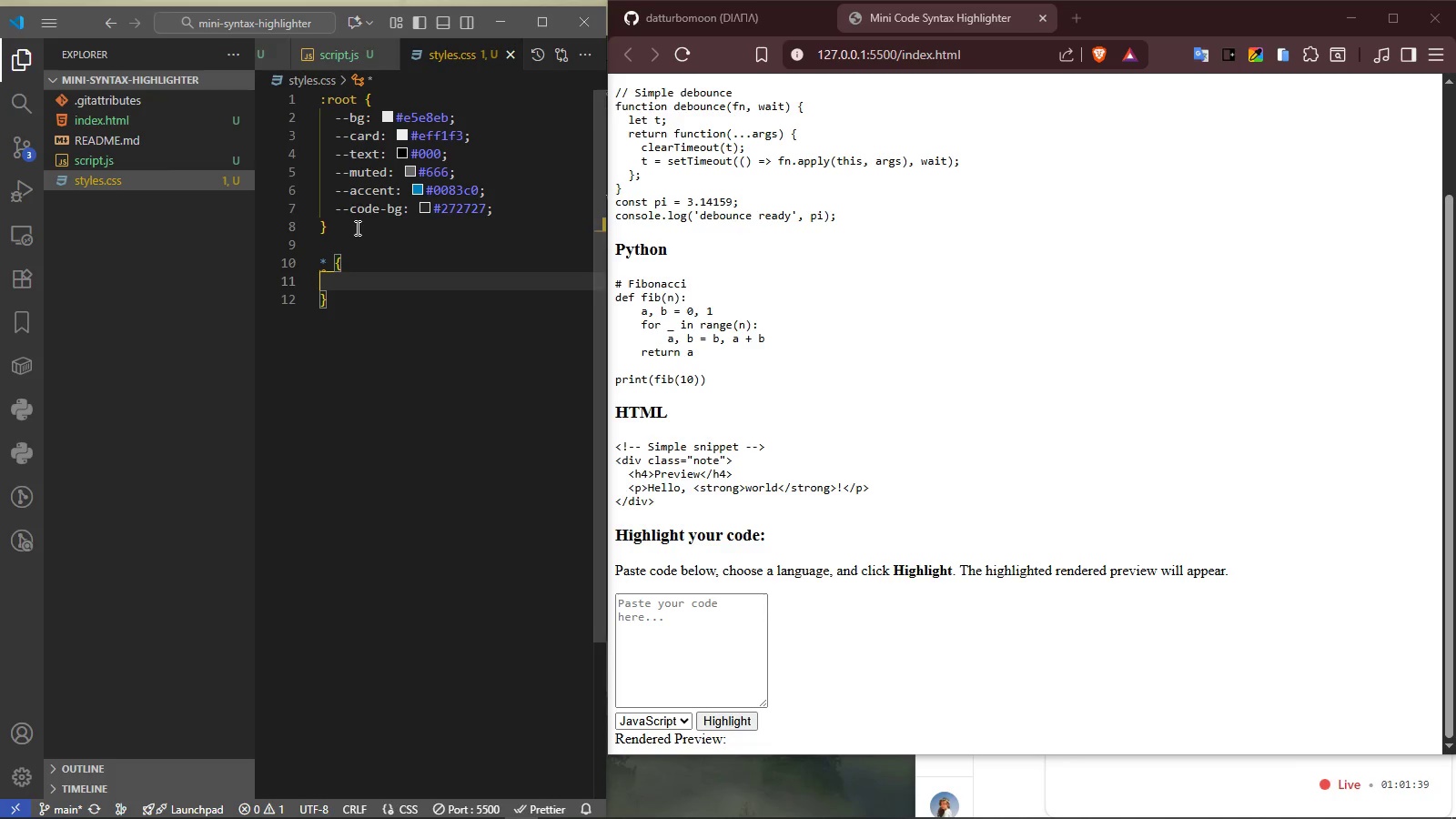 
type(margin)
 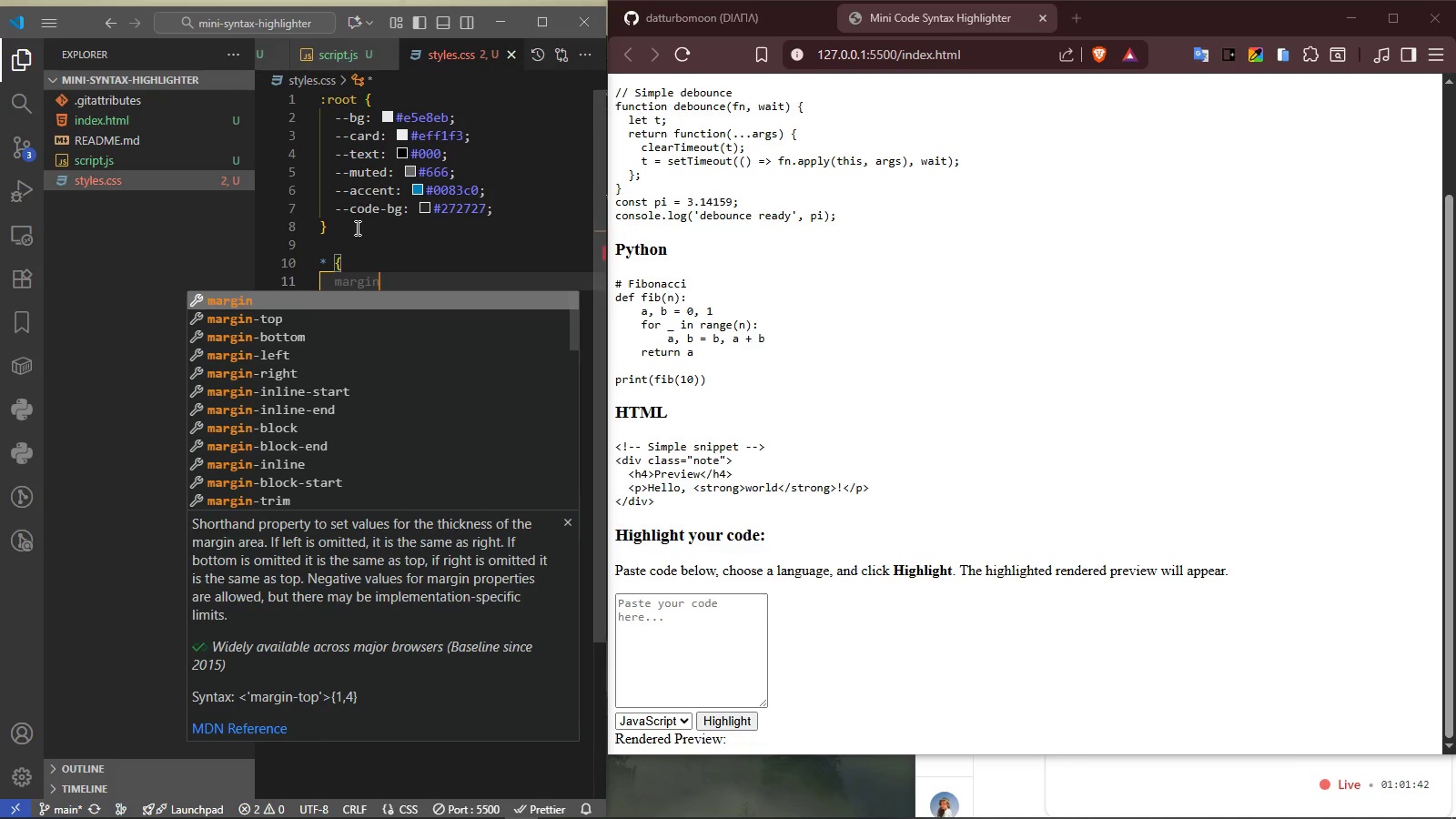 
key(Enter)
 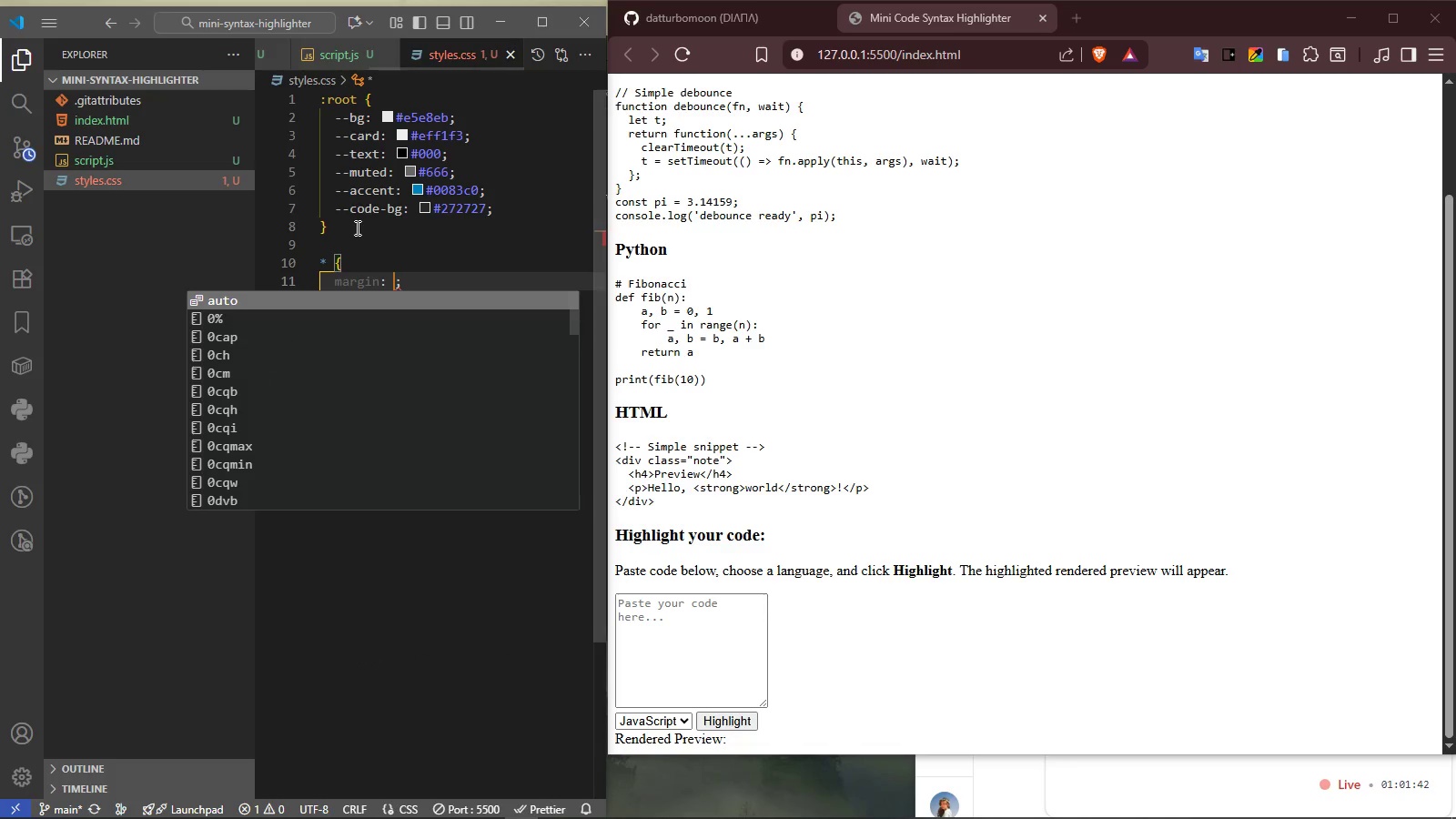 
key(0)
 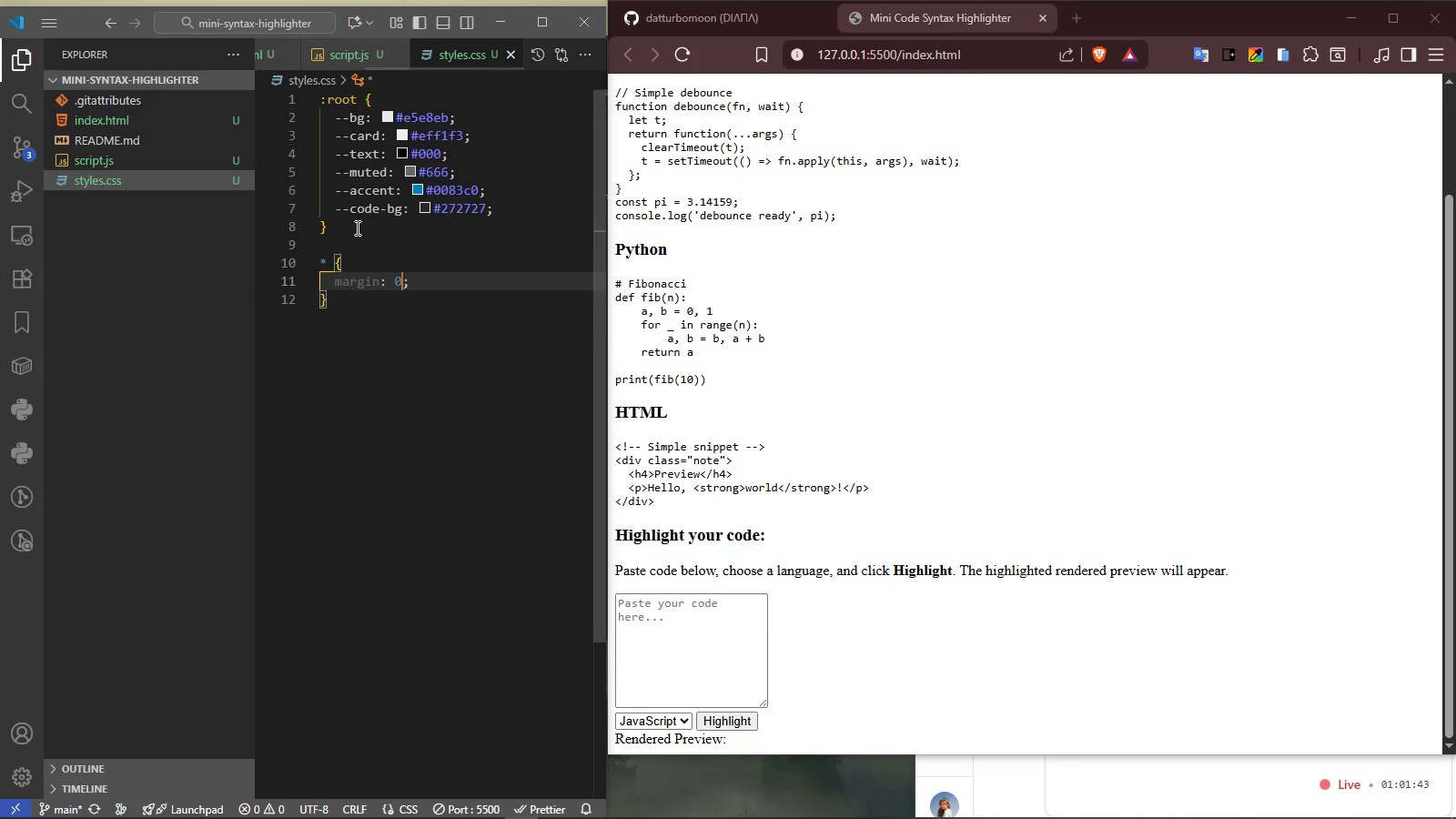 
key(ArrowRight)
 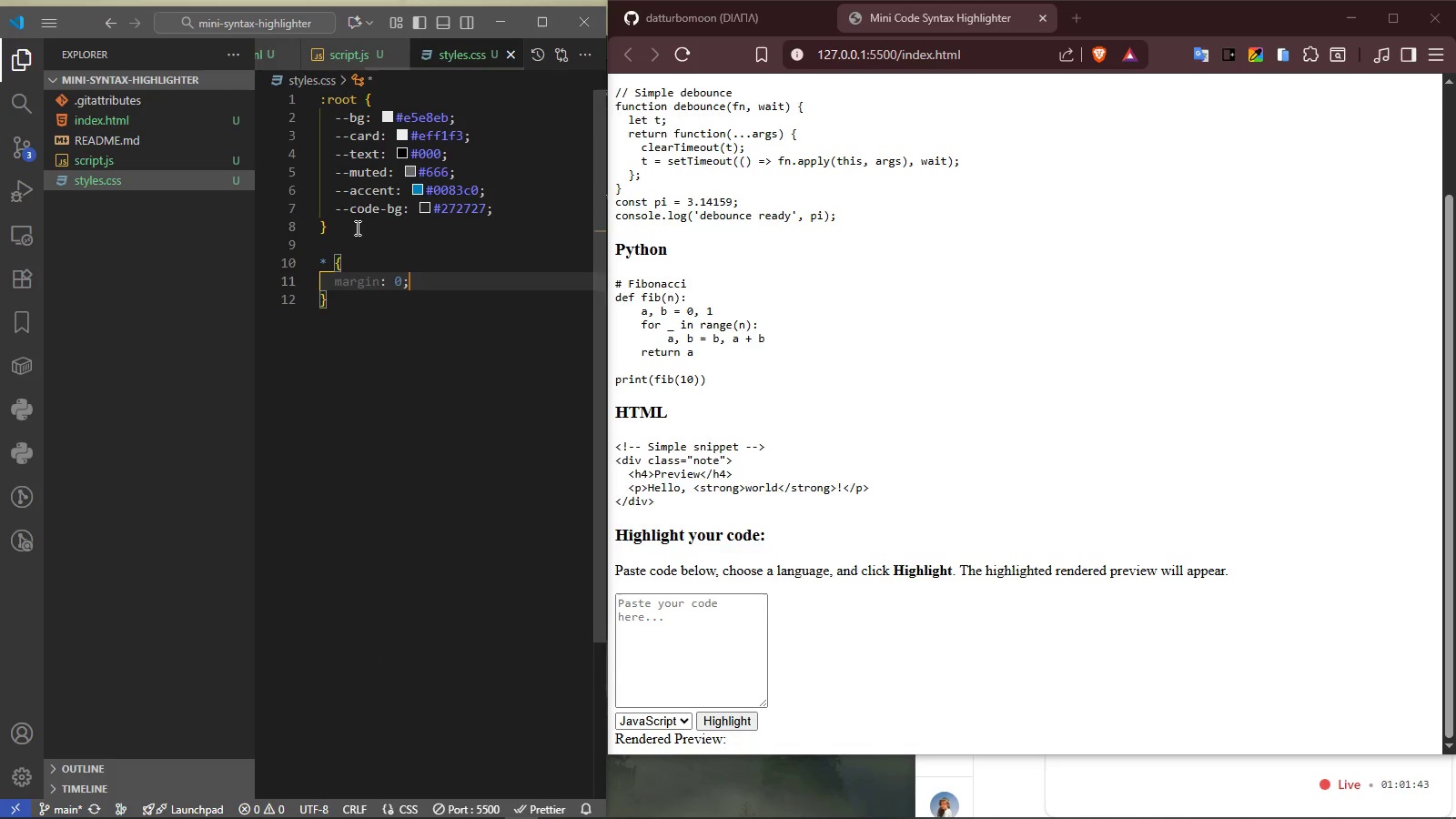 
key(Enter)
 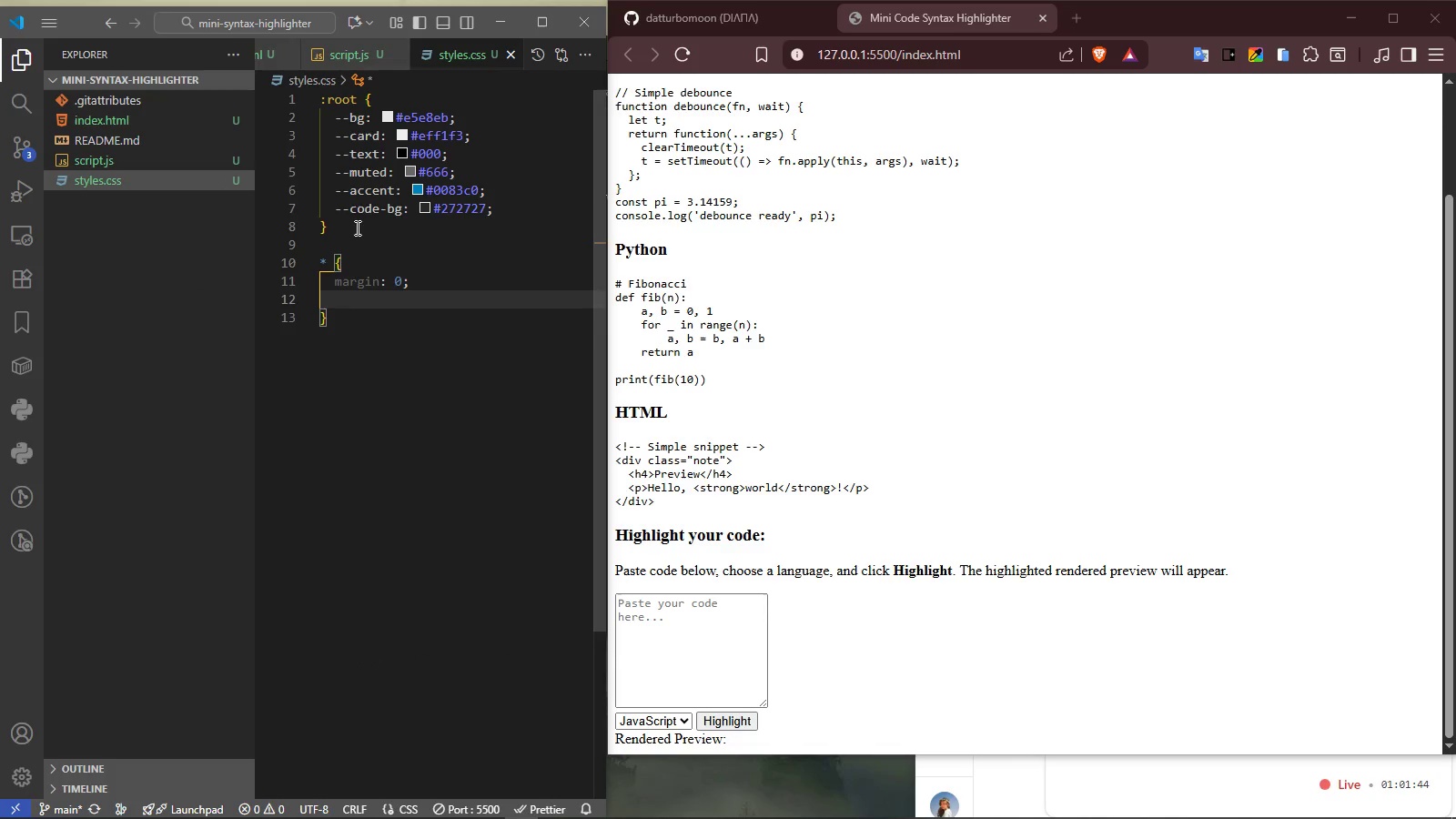 
type(padding)
 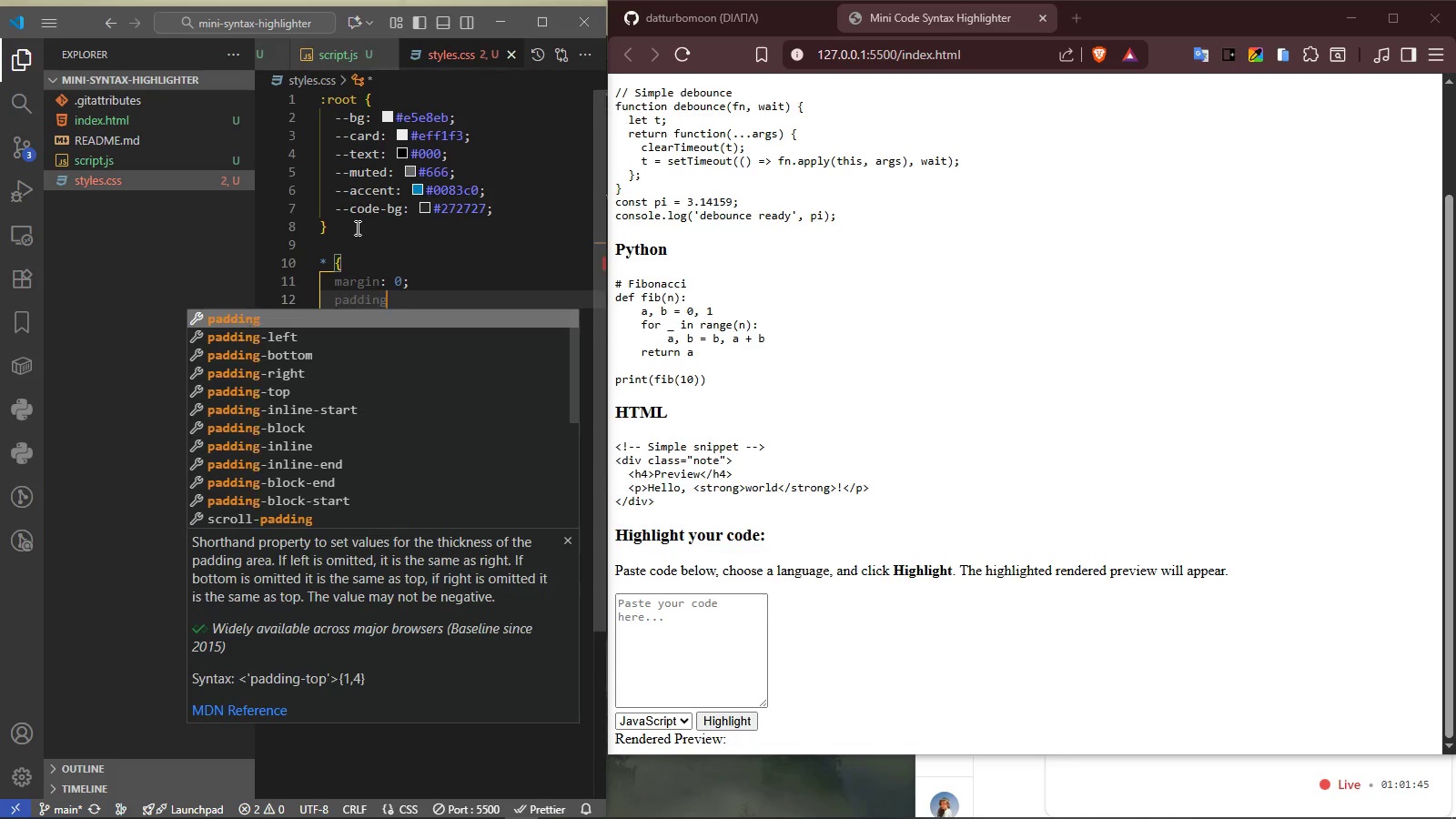 
key(Enter)
 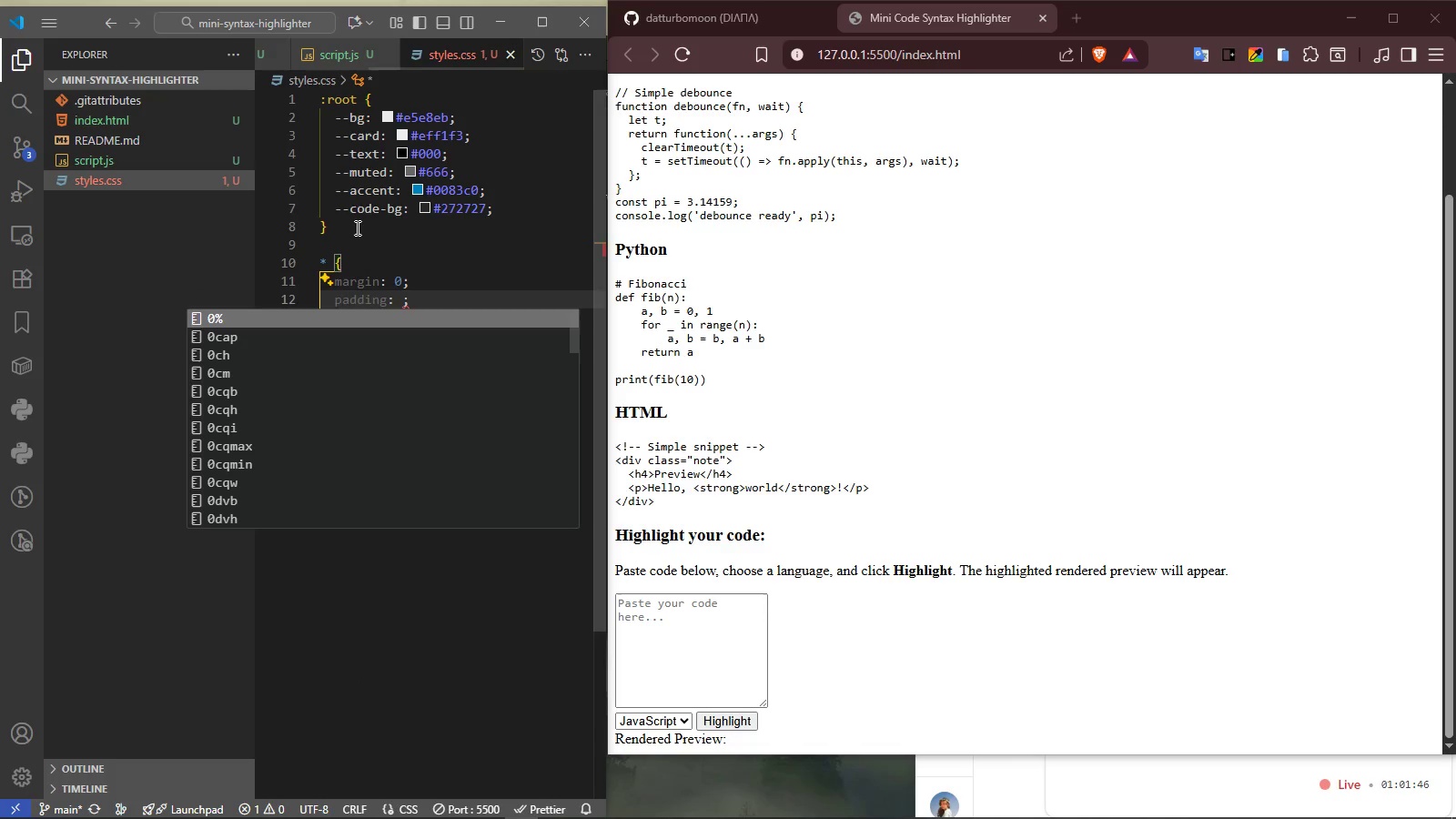 
key(0)
 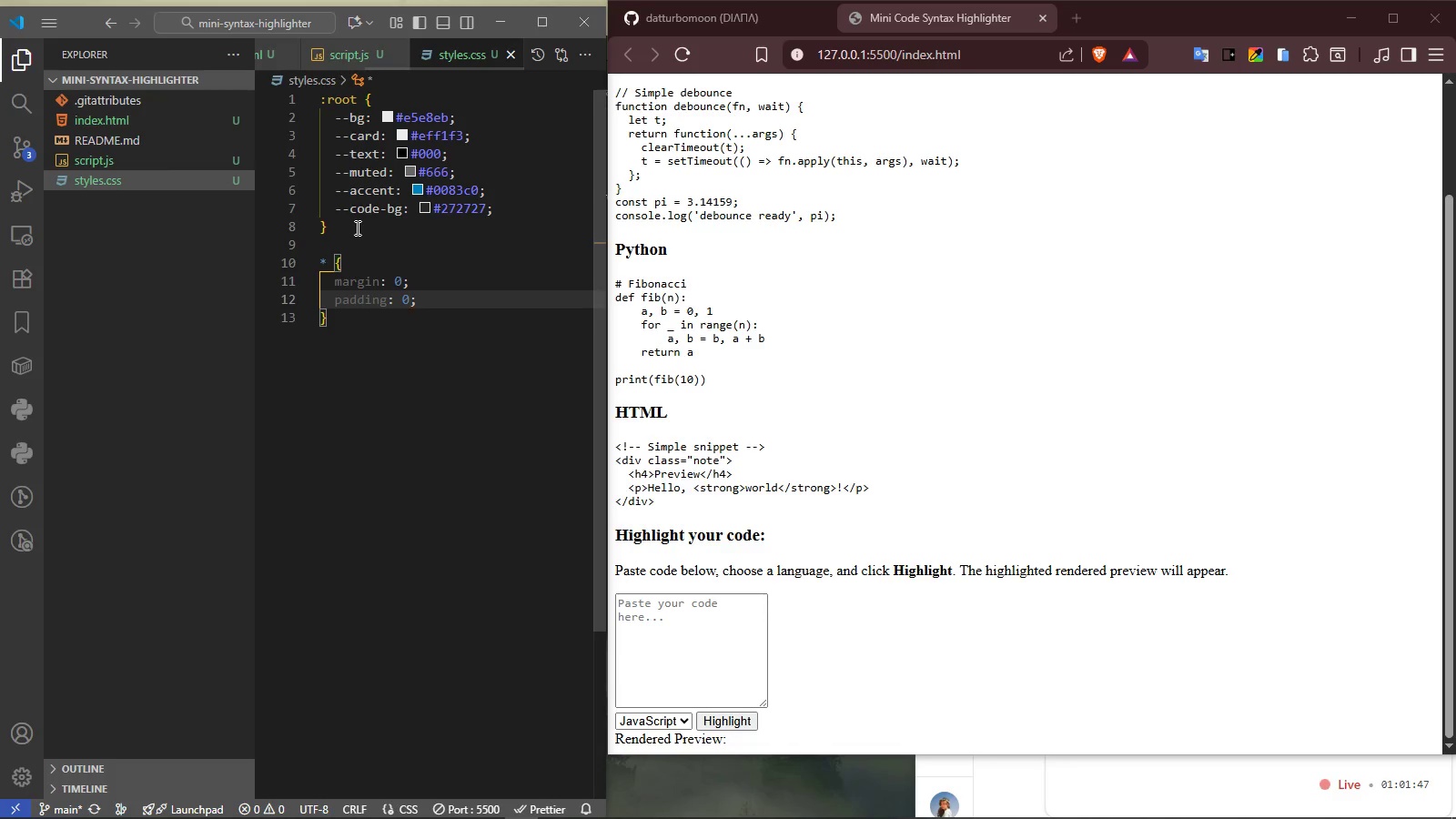 
key(ArrowRight)
 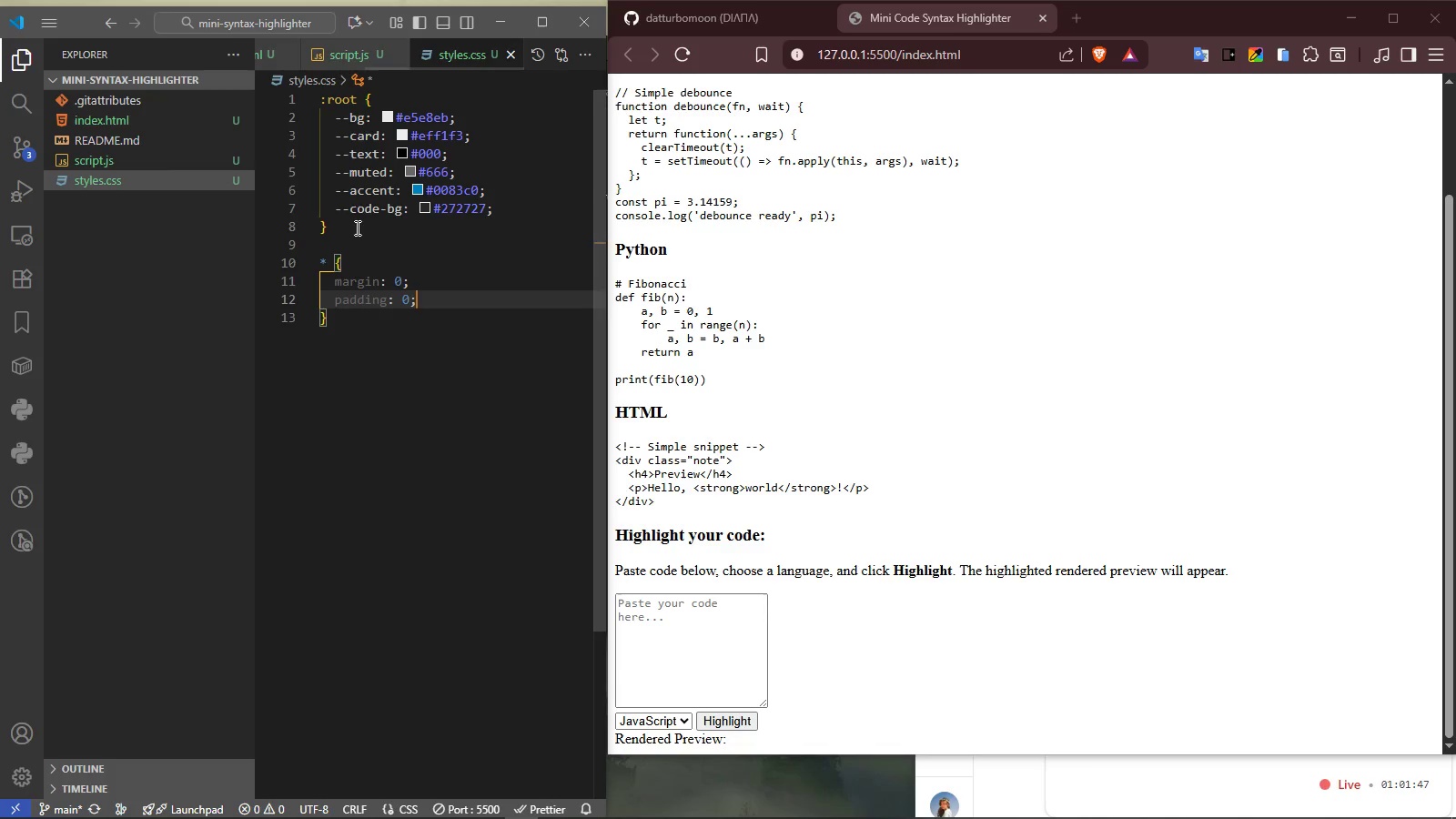 
key(Enter)
 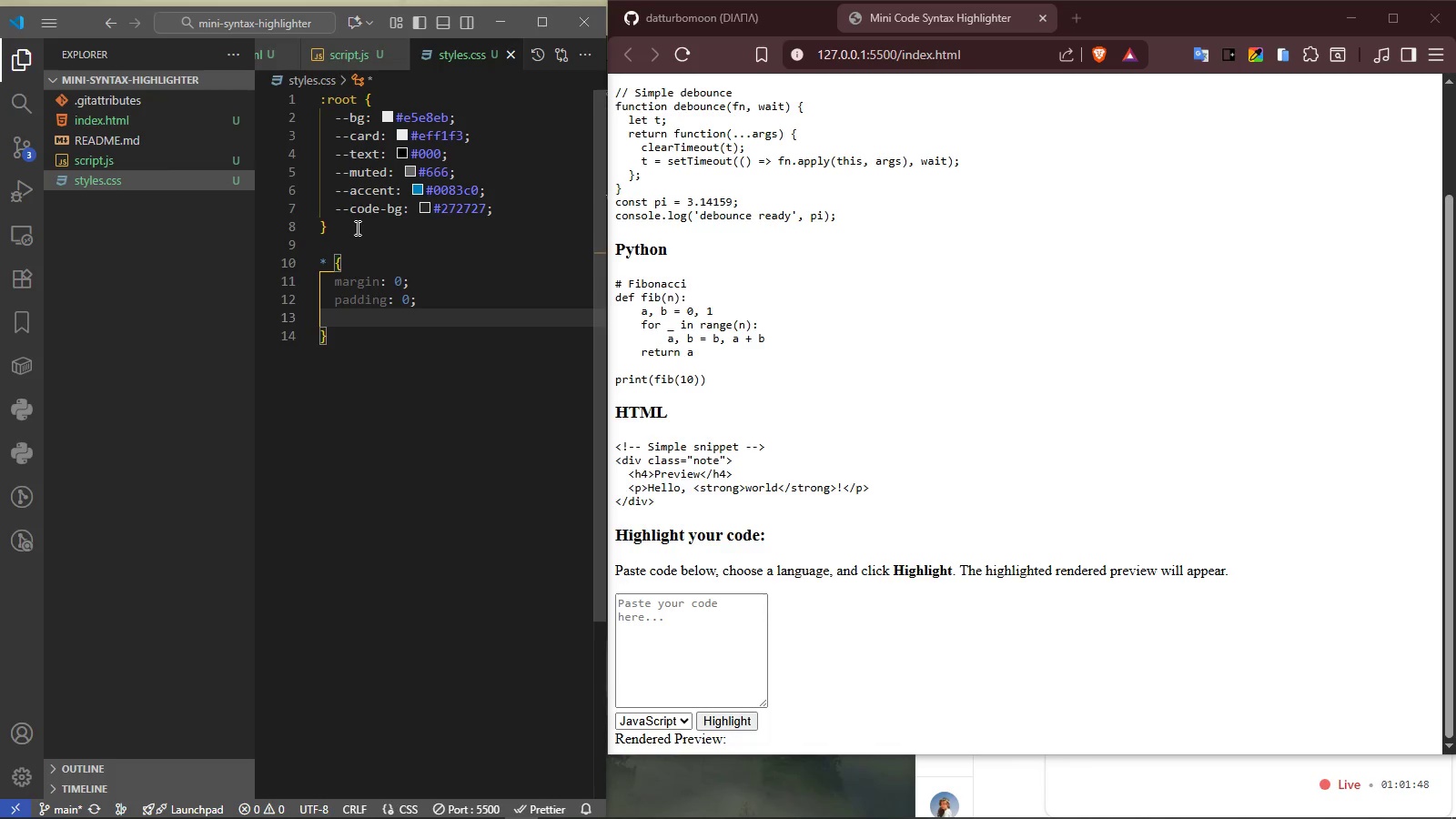 
type(border)
key(Backspace)
key(Backspace)
key(Backspace)
key(Backspace)
type(xsi)
 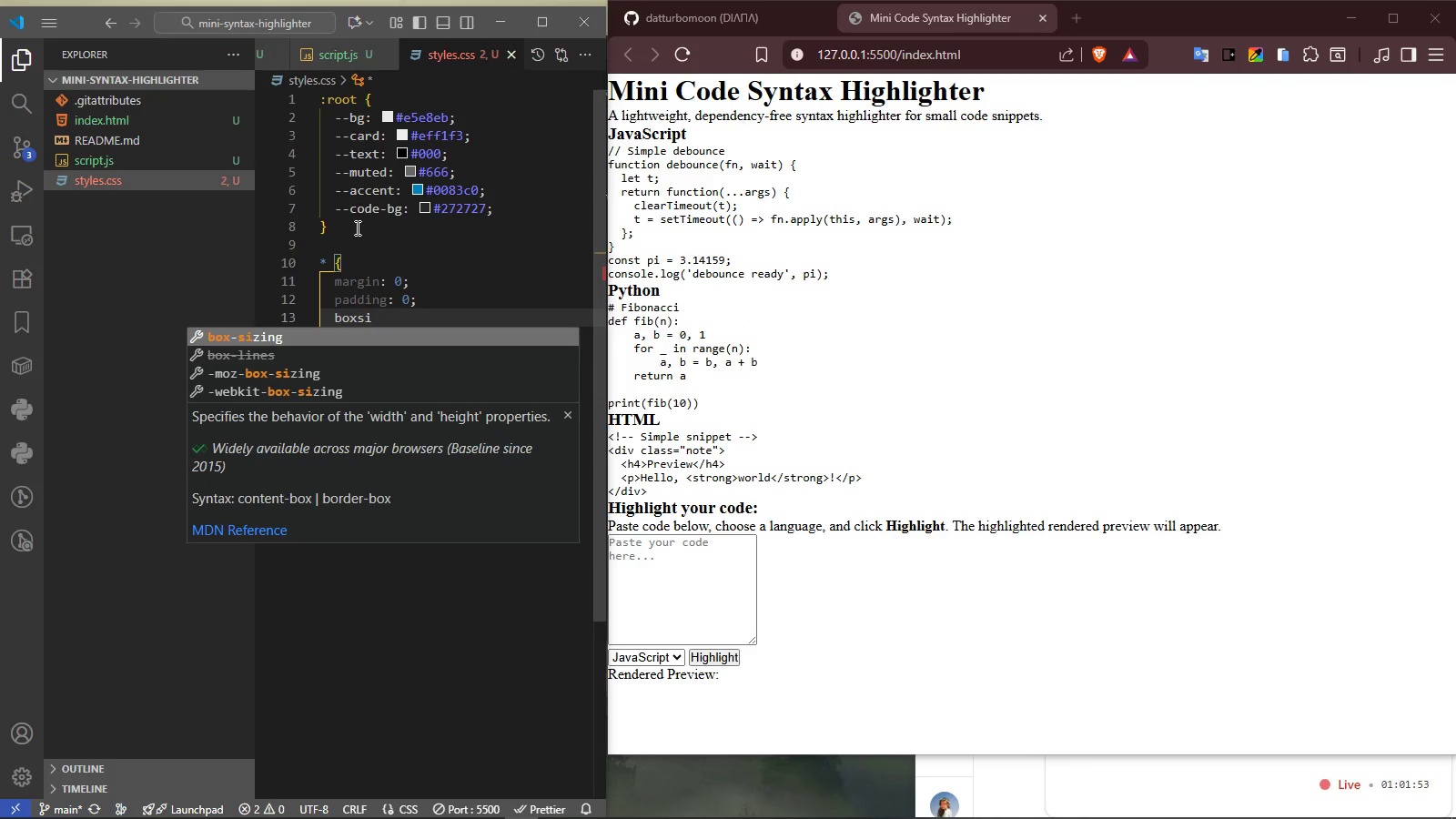 
key(Enter)
 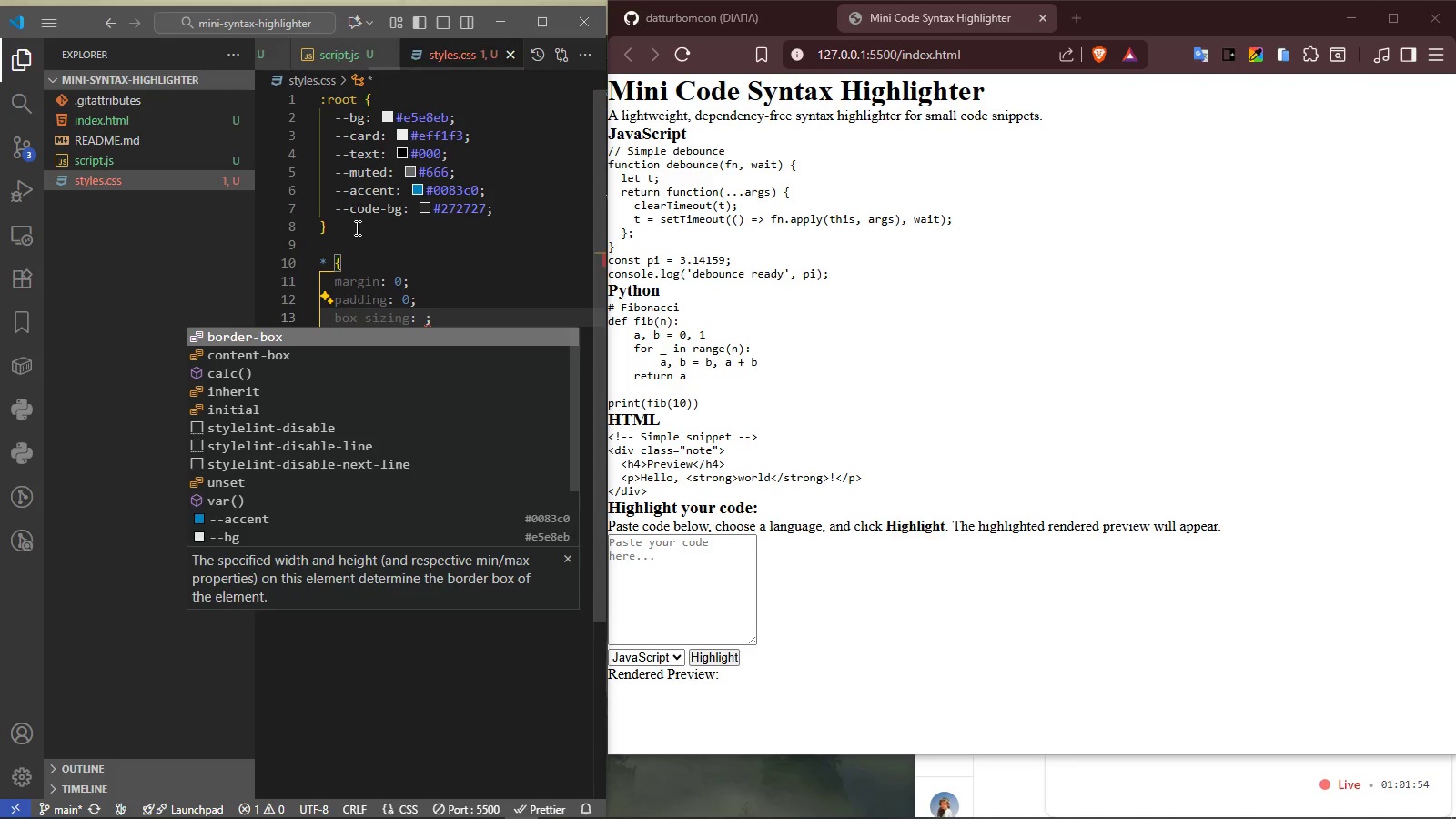 
key(Enter)
 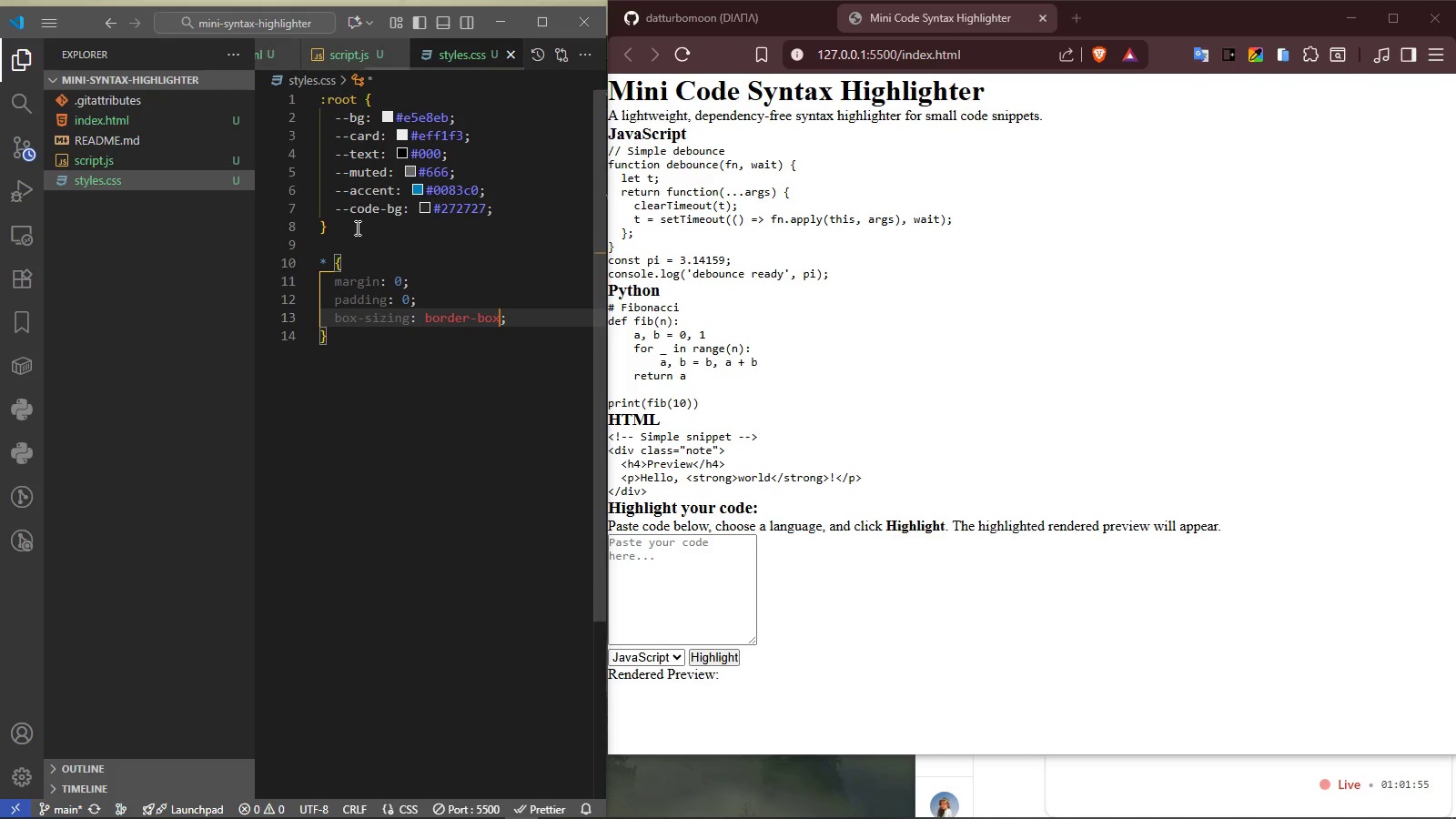 
key(ArrowRight)
 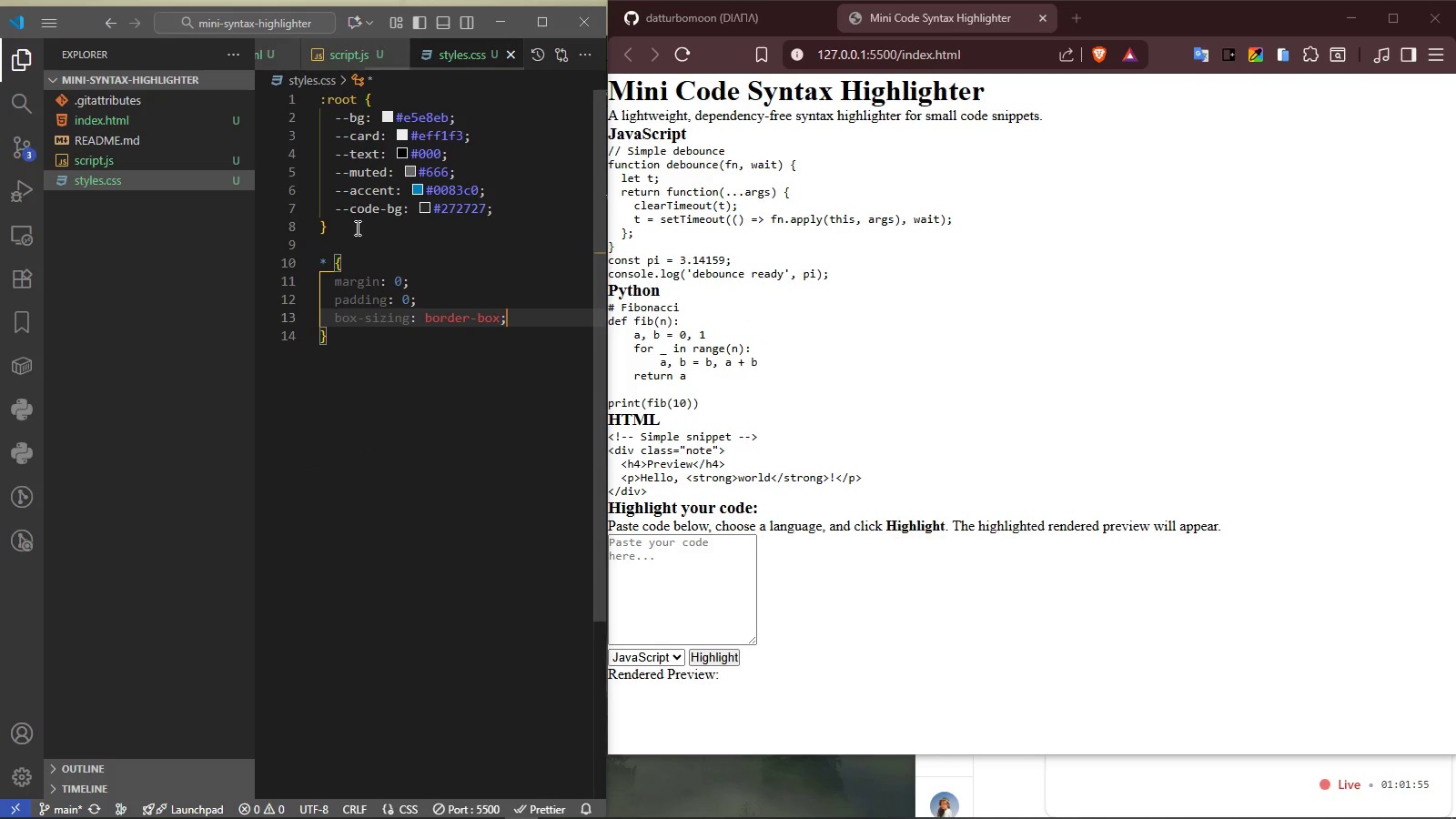 
key(Enter)
 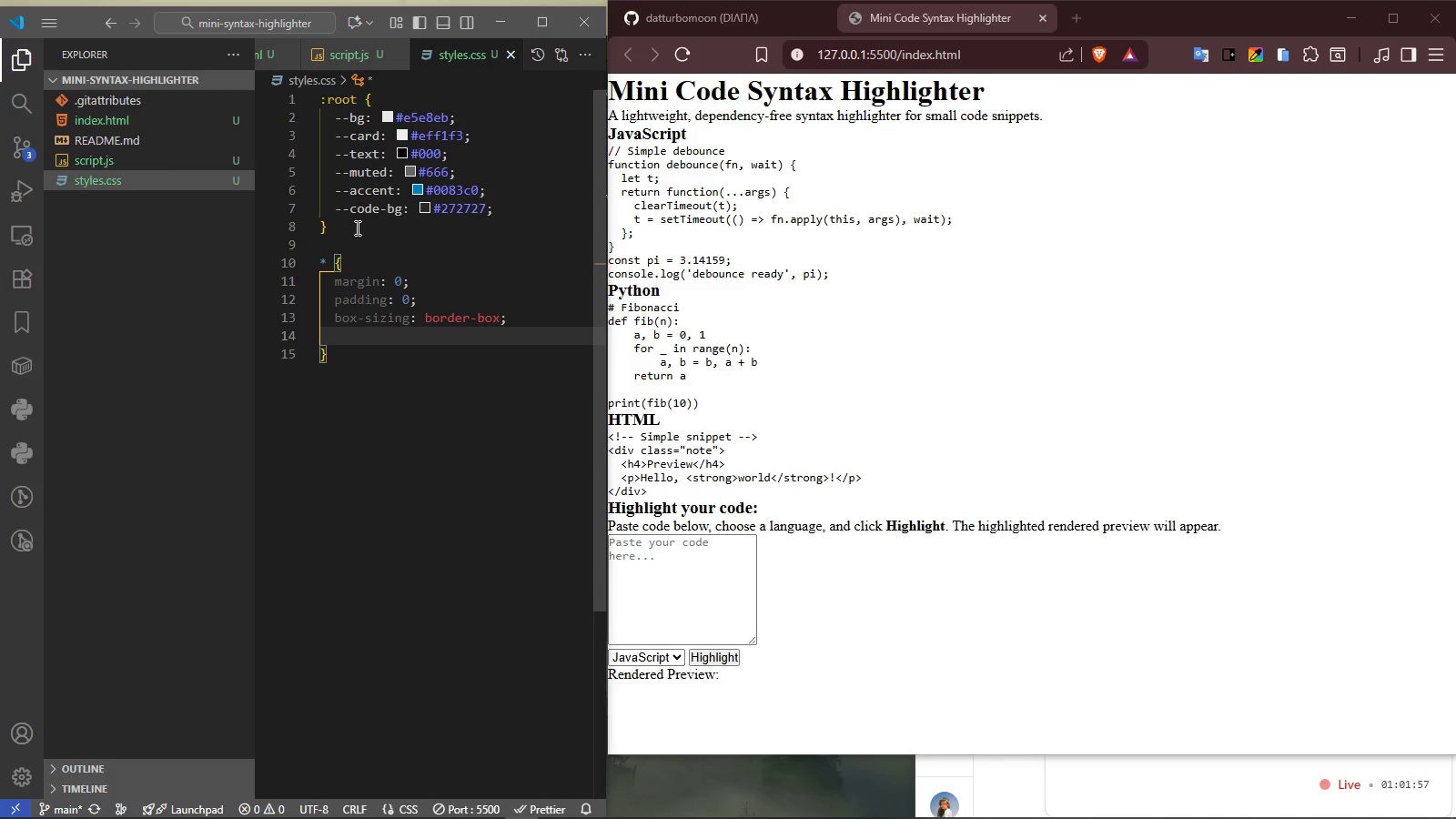 
type(outlie)
key(Backspace)
type(ne)
 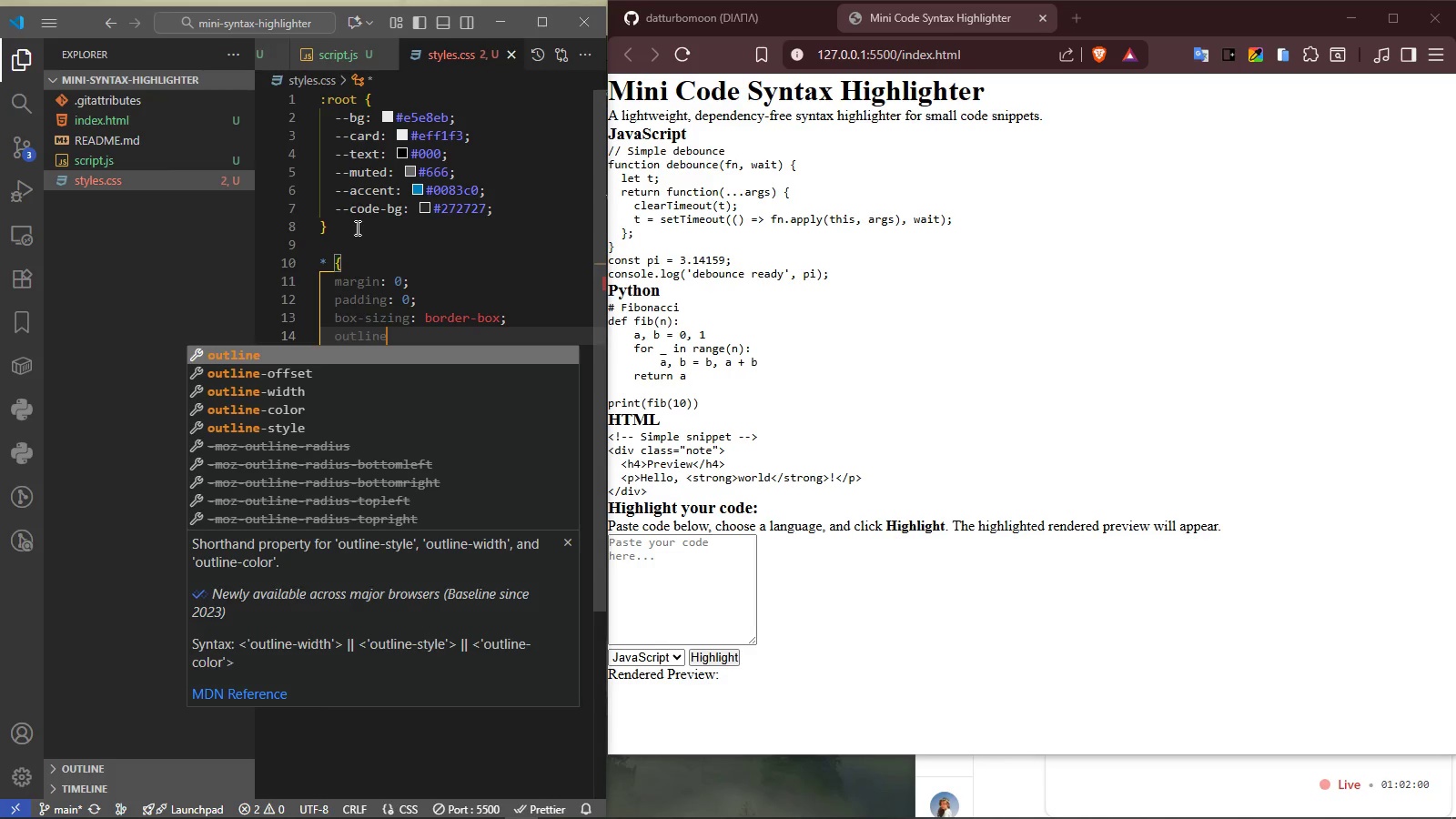 
key(Enter)
 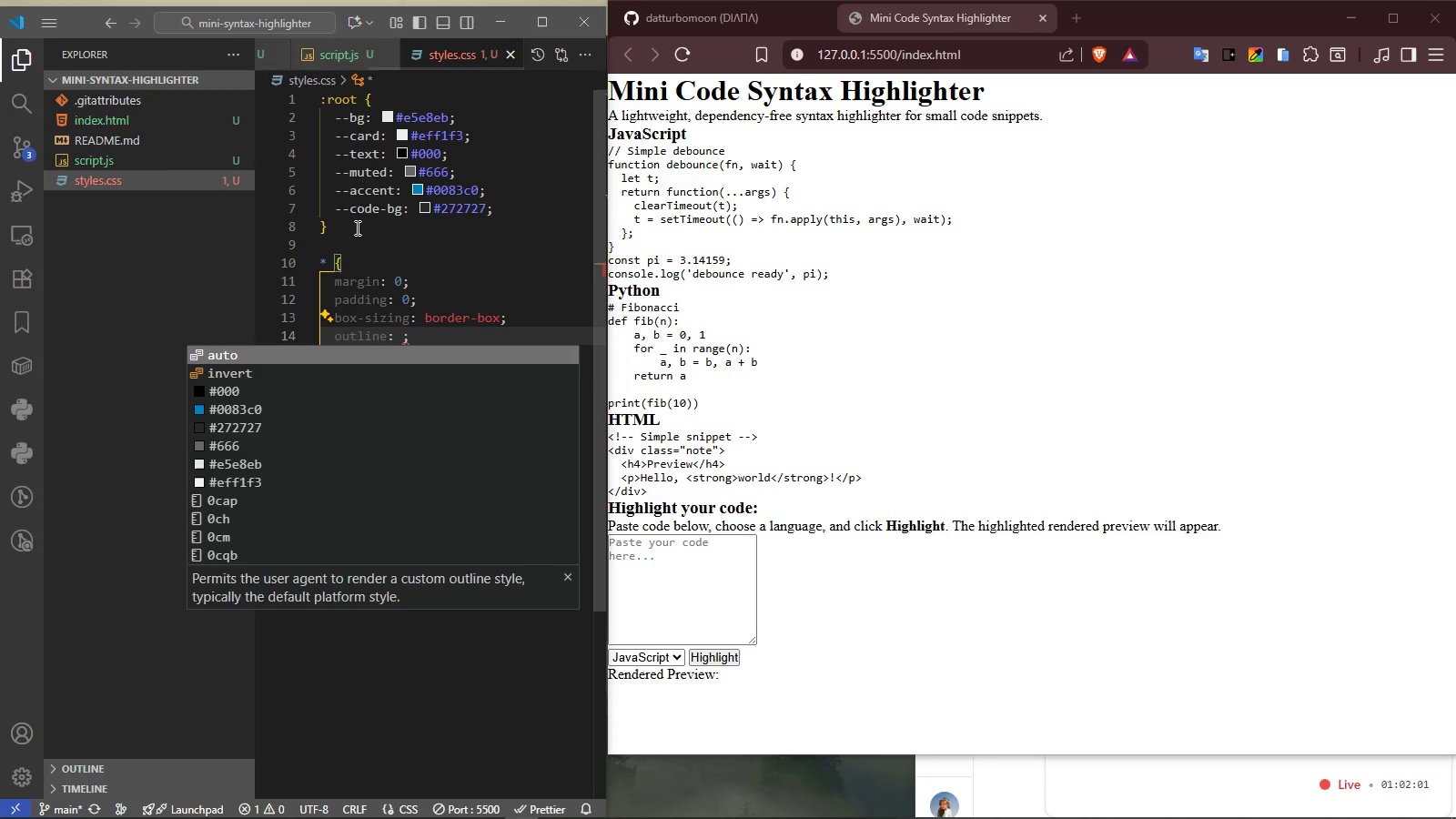 
type(none)
 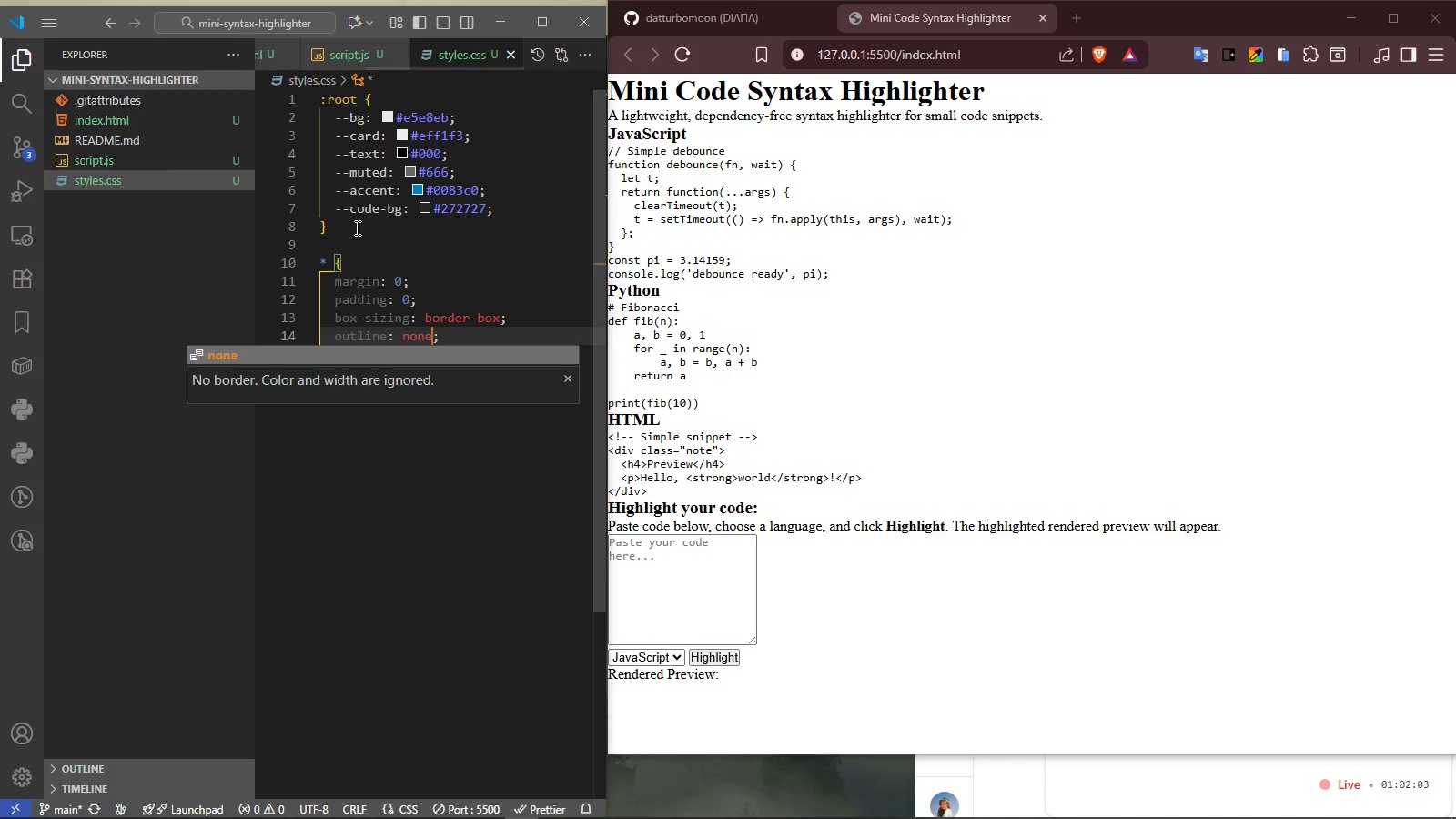 
key(ArrowRight)
 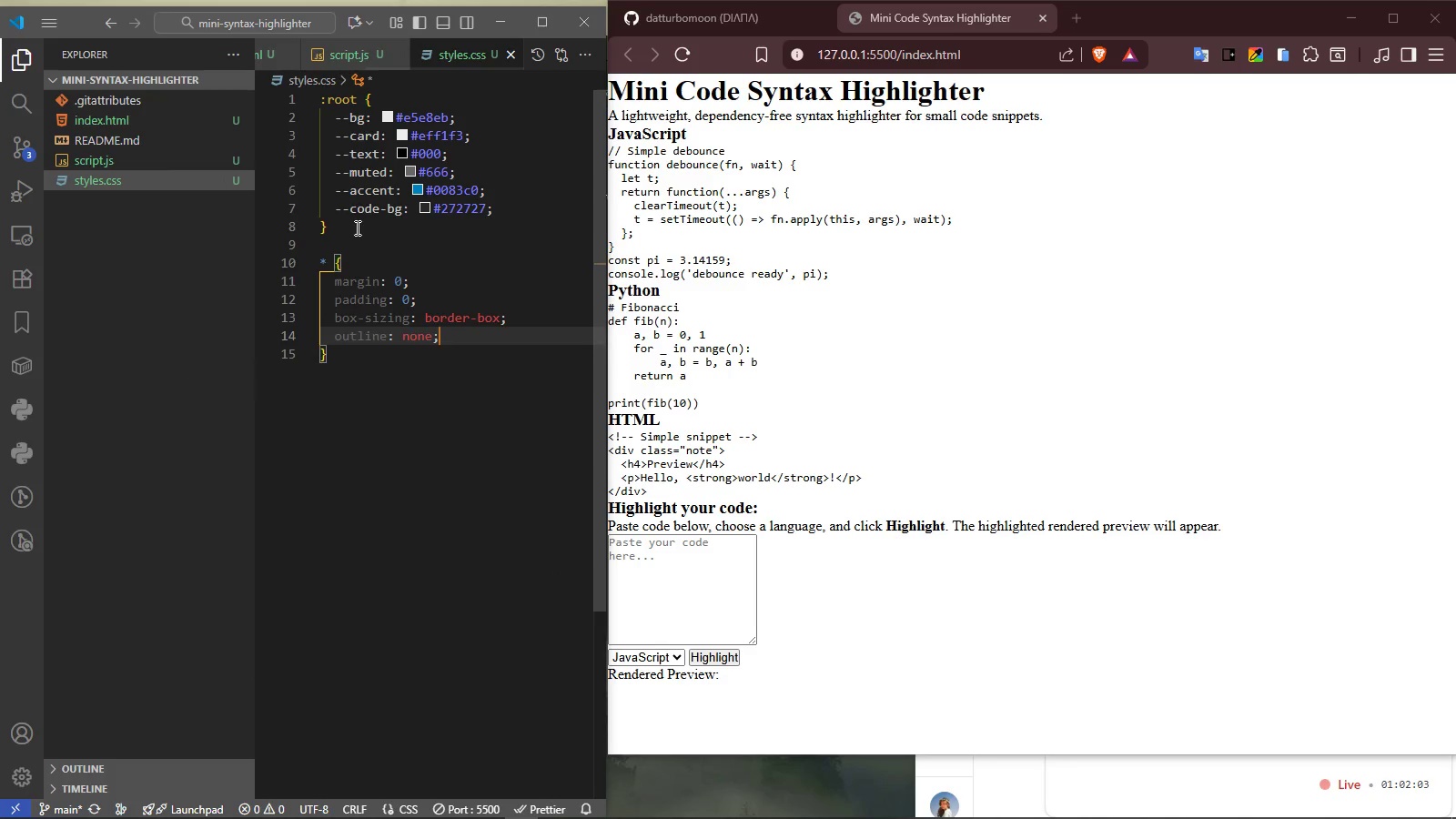 
key(Enter)
 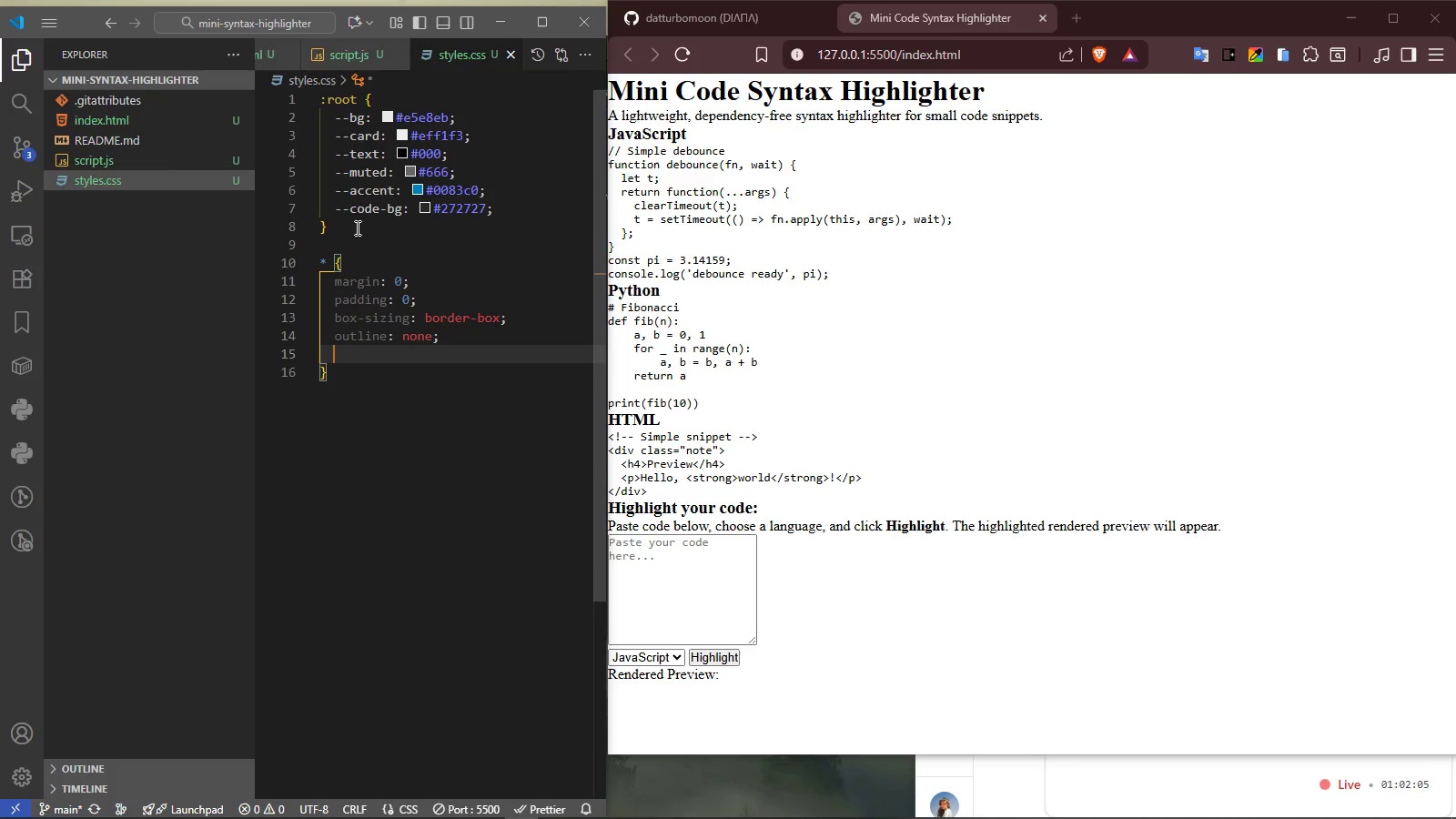 
type(scrollbarw)
 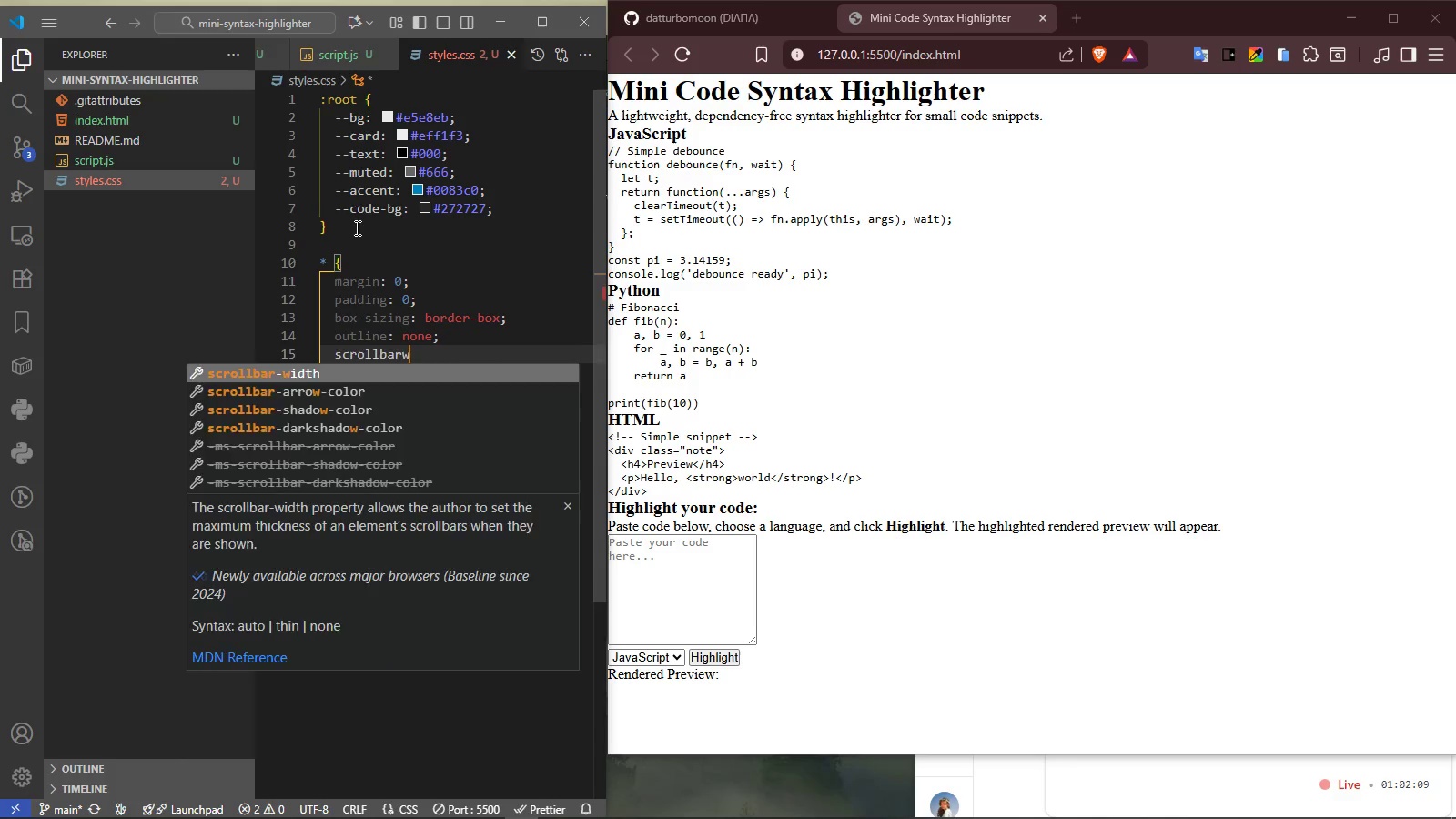 
key(Enter)
 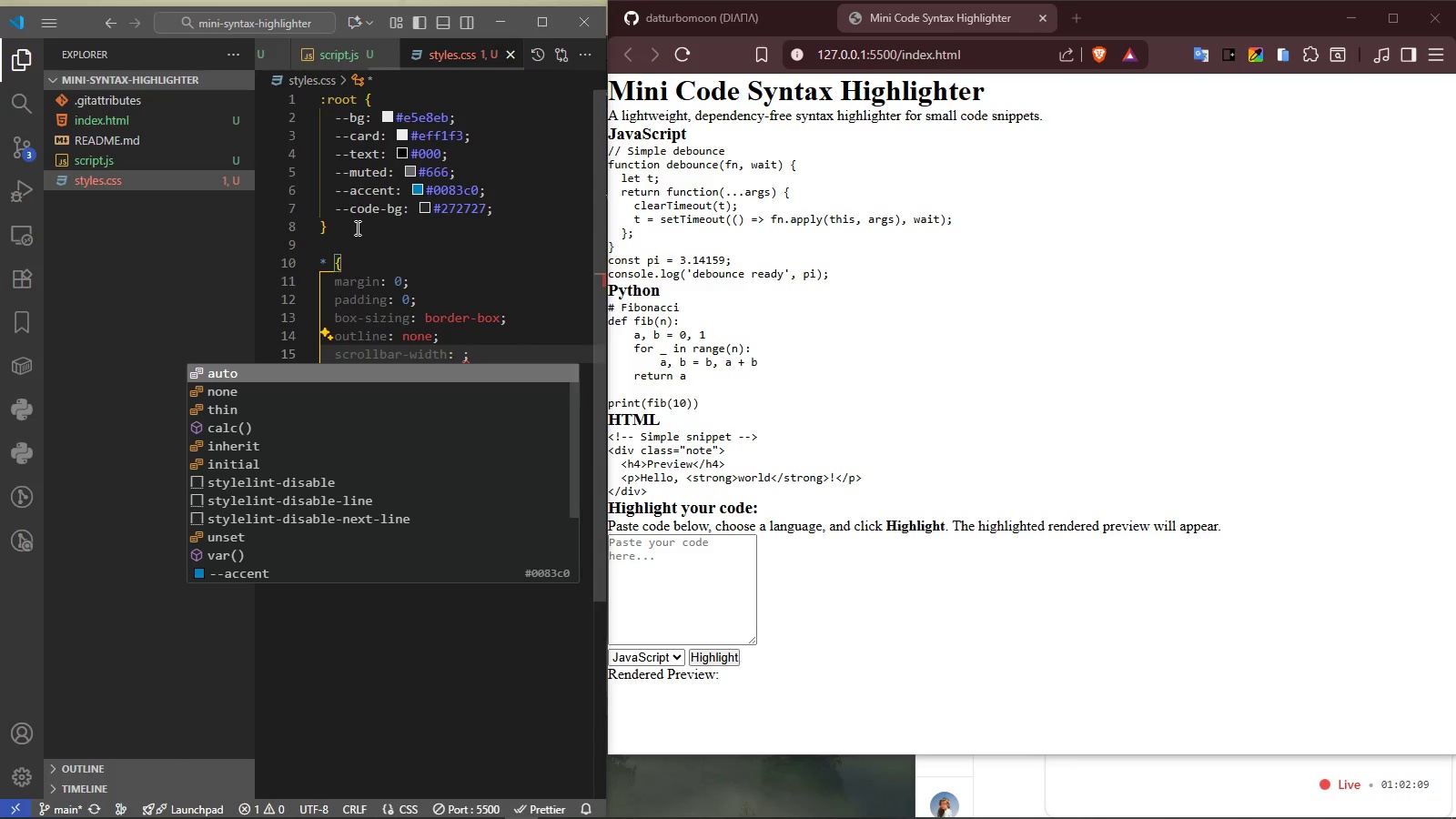 
type(thin)
 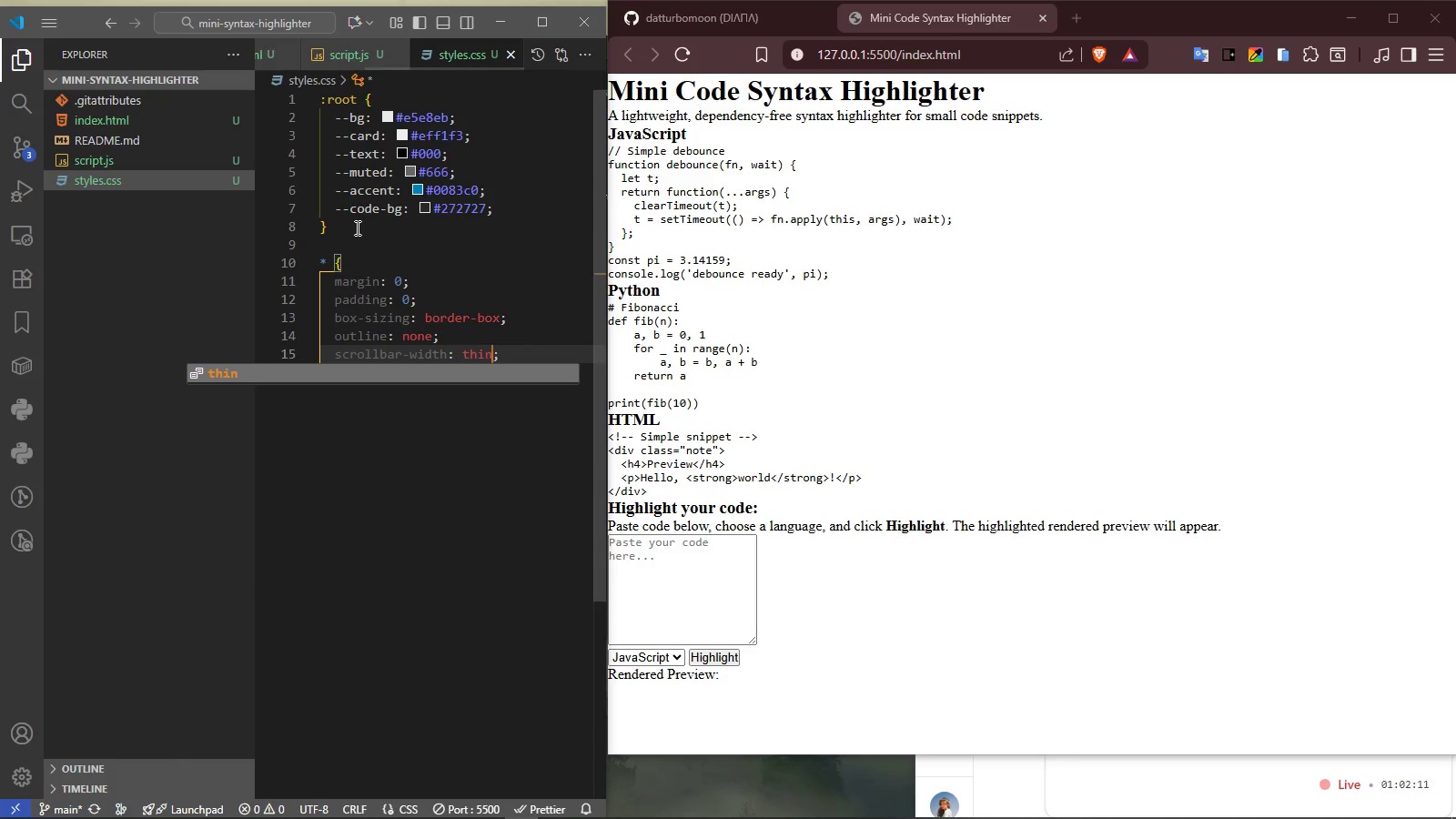 
key(ArrowRight)
 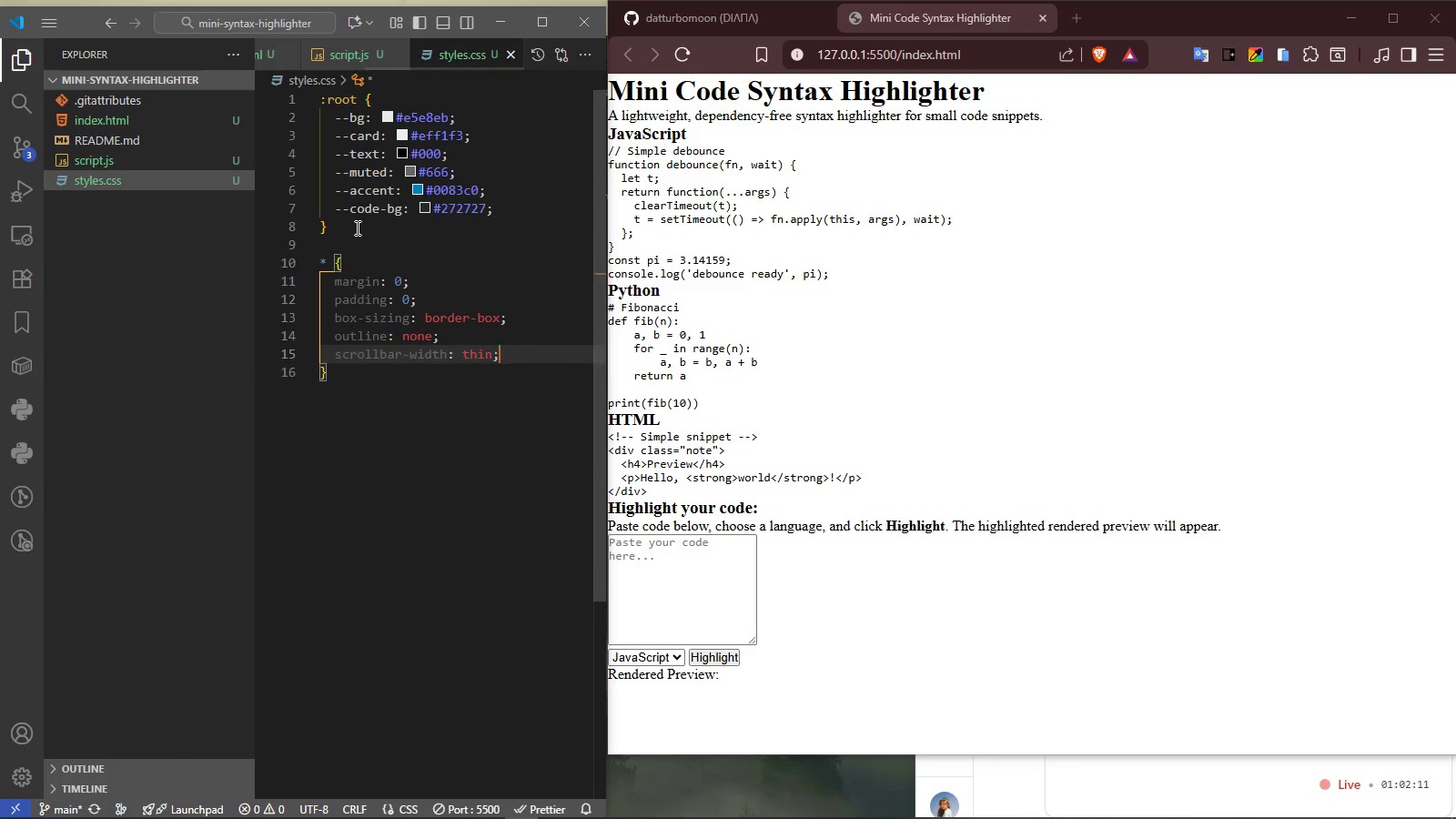 
key(Enter)
 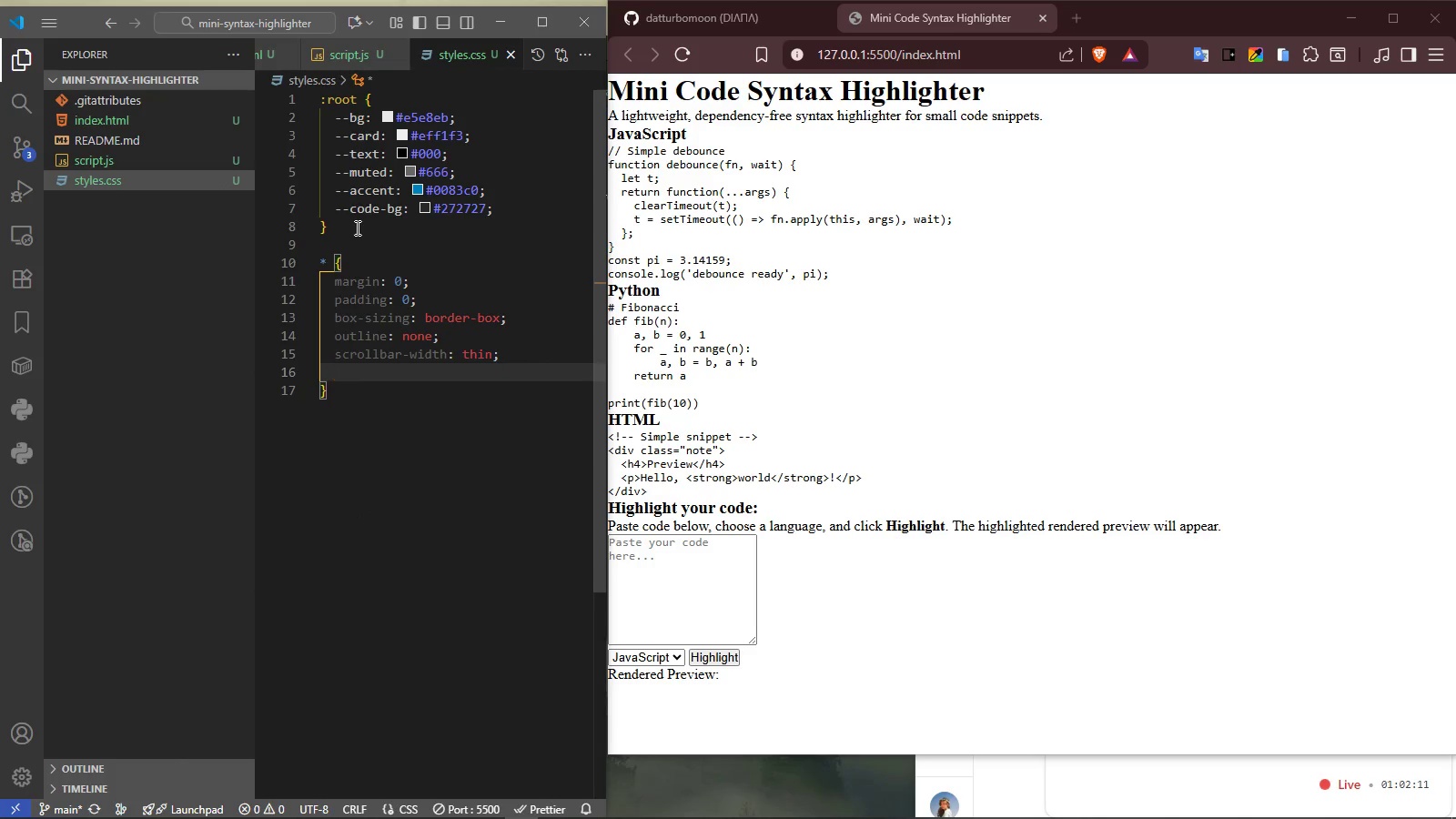 
type(scrollbarco)
 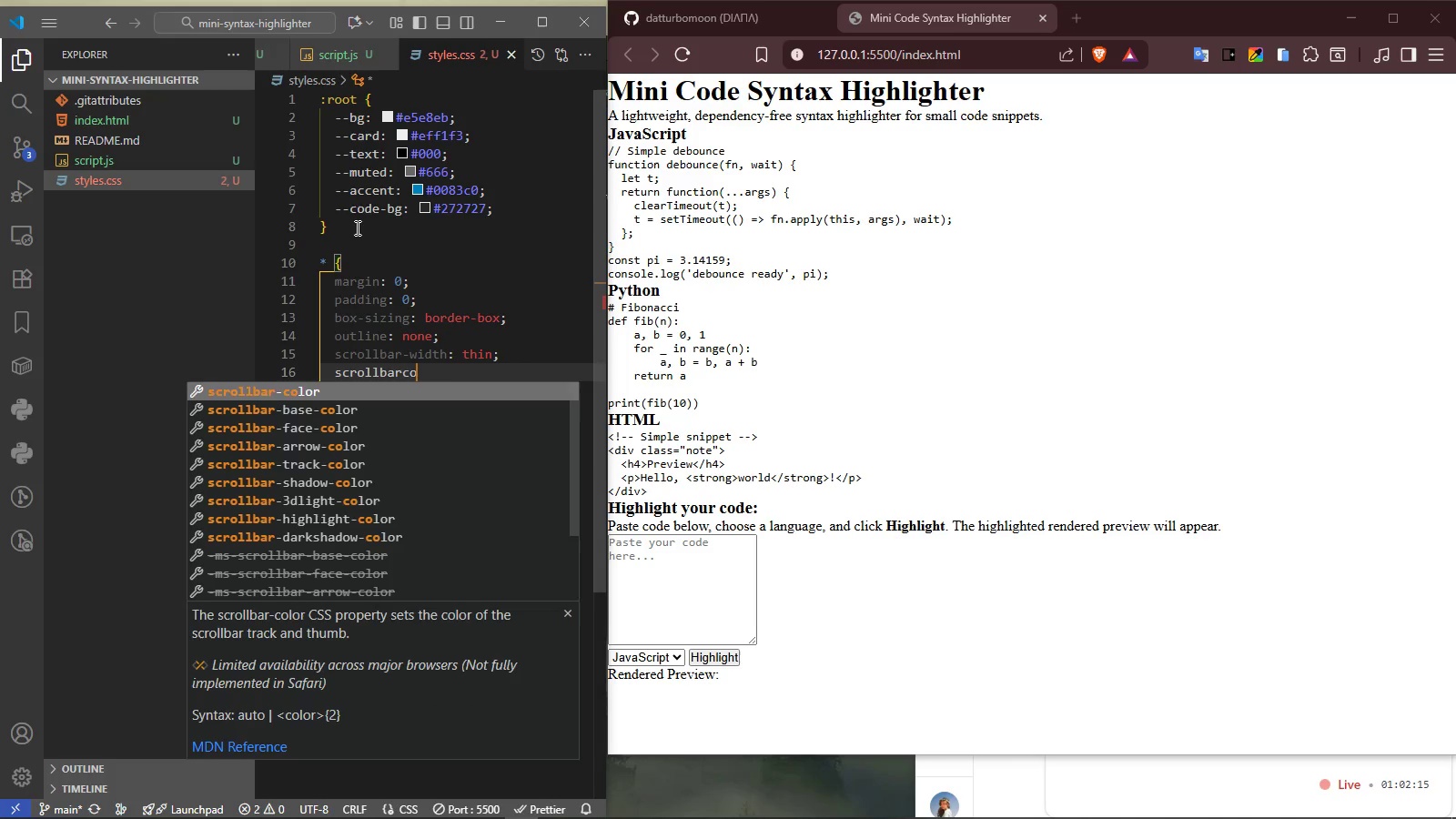 
key(Enter)
 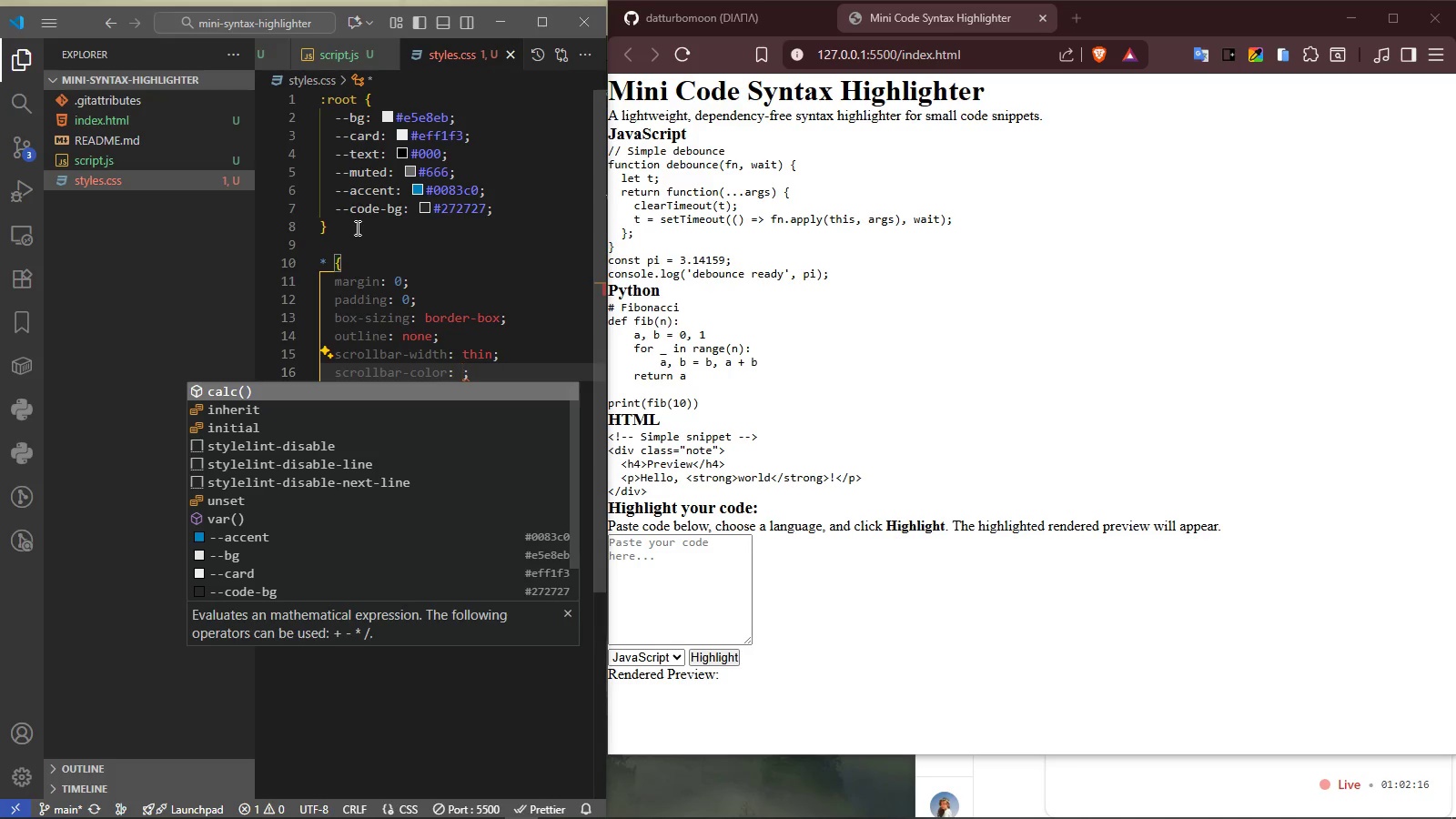 
type(var)
 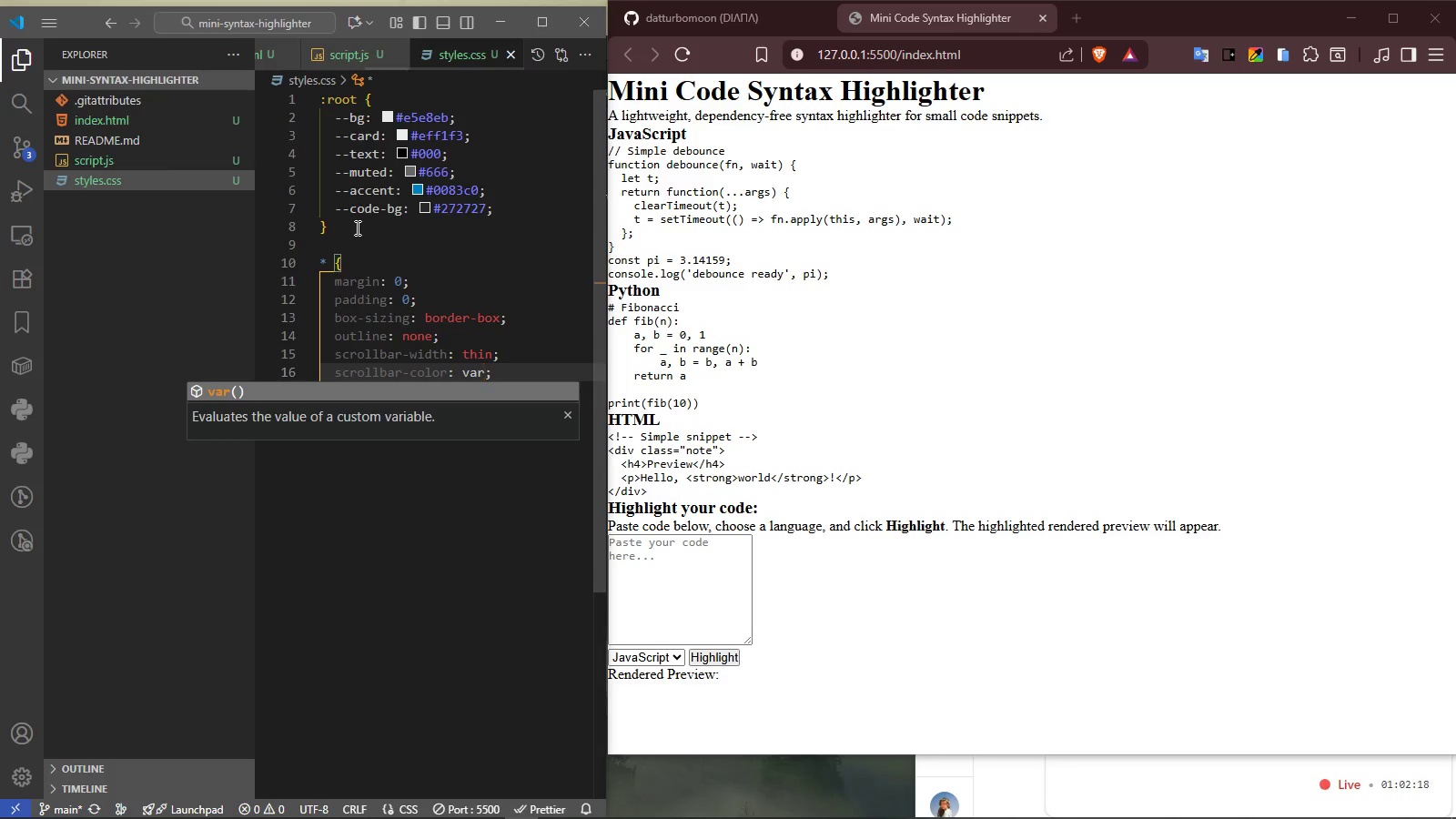 
key(Enter)
 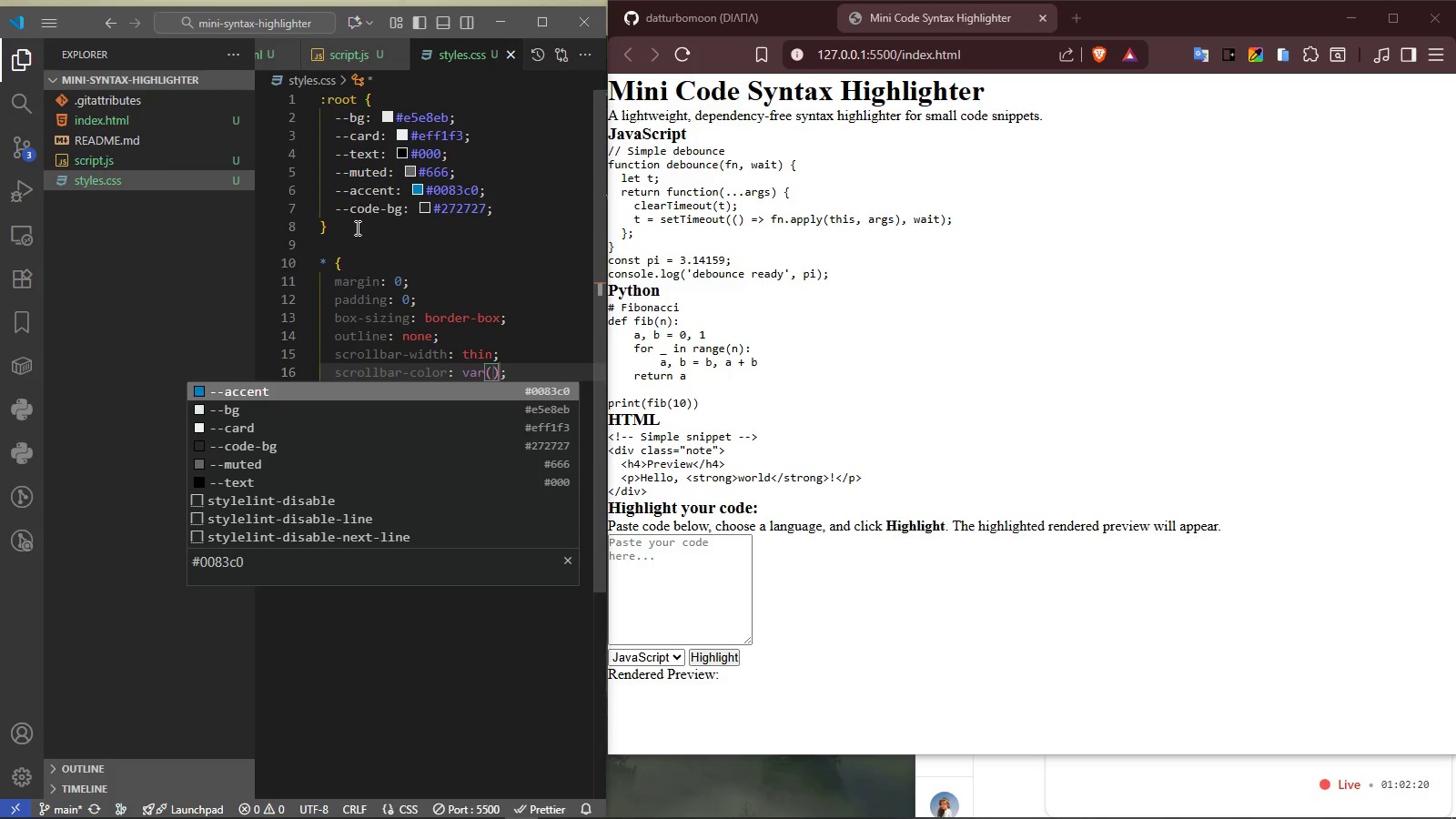 
type(mu)
 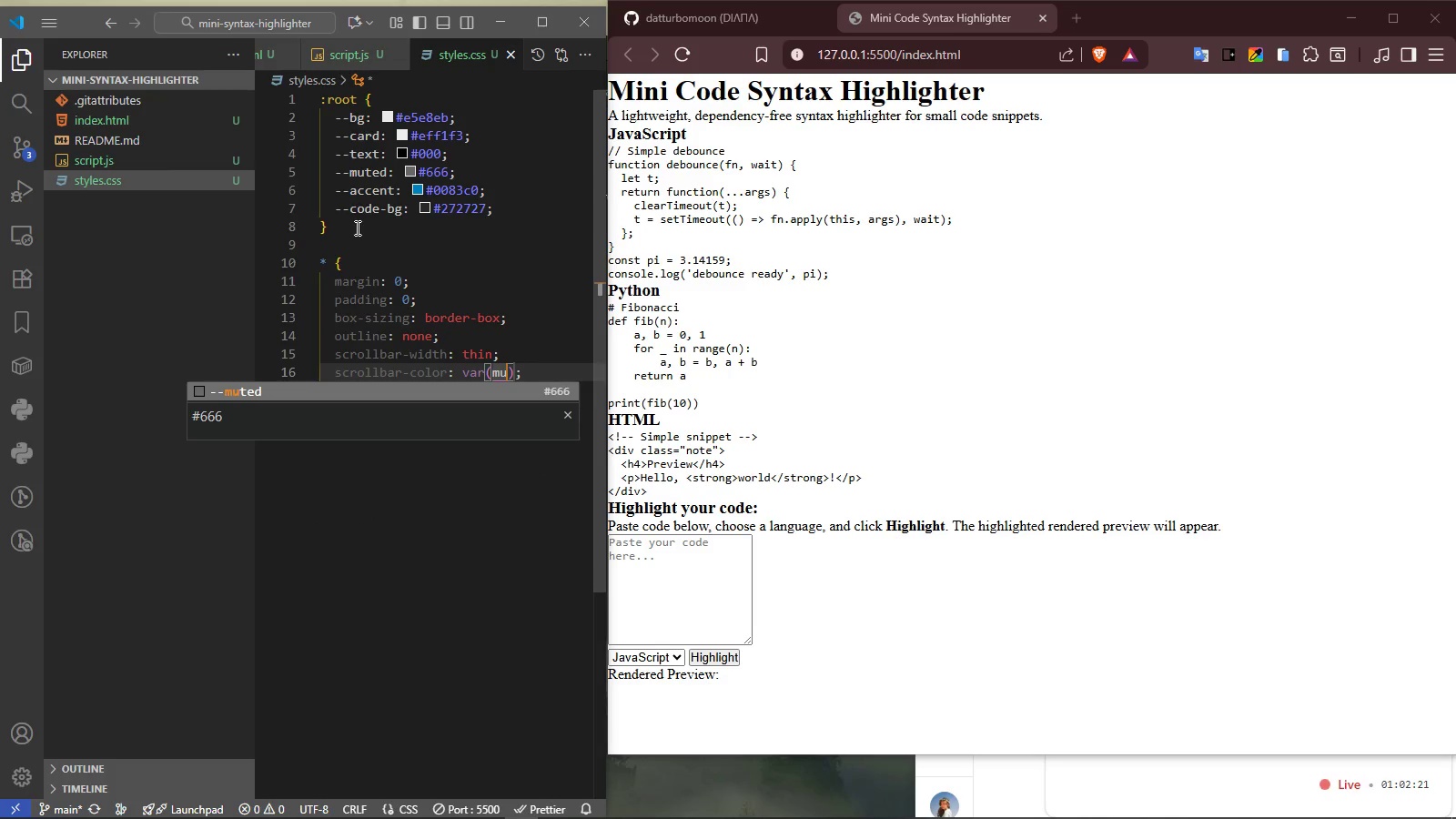 
key(Enter)
 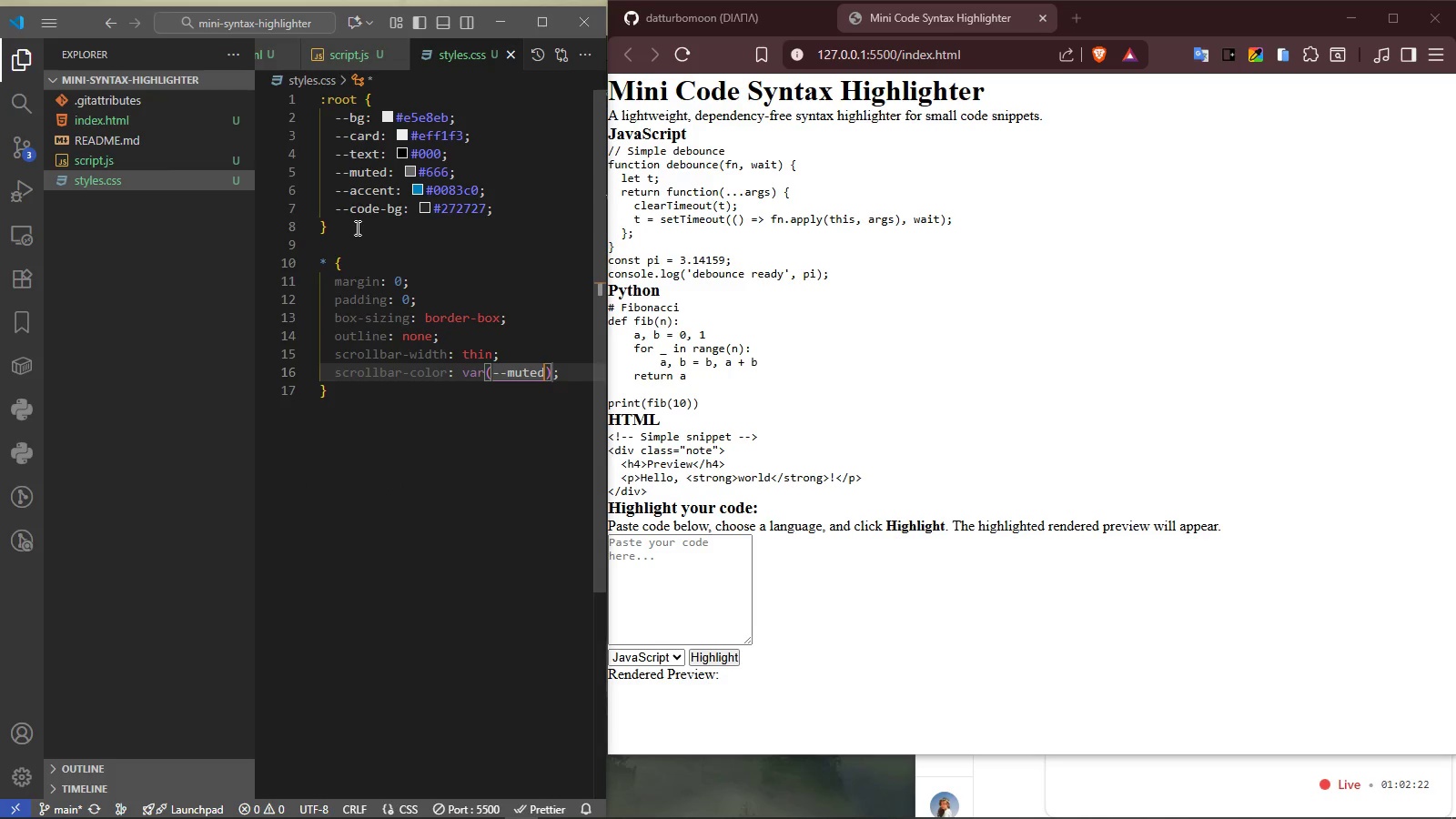 
key(ArrowRight)
 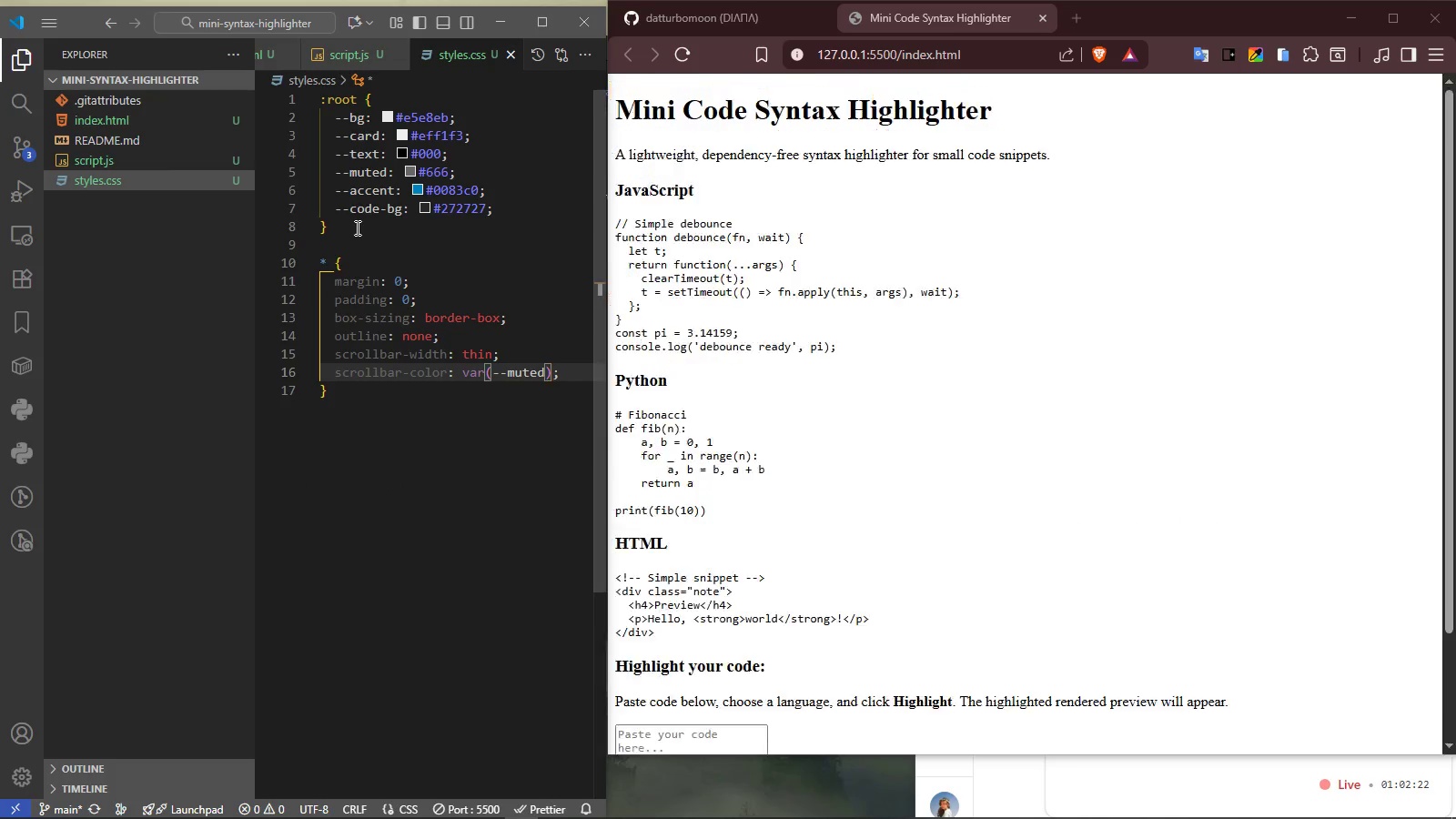 
type( transparent)
 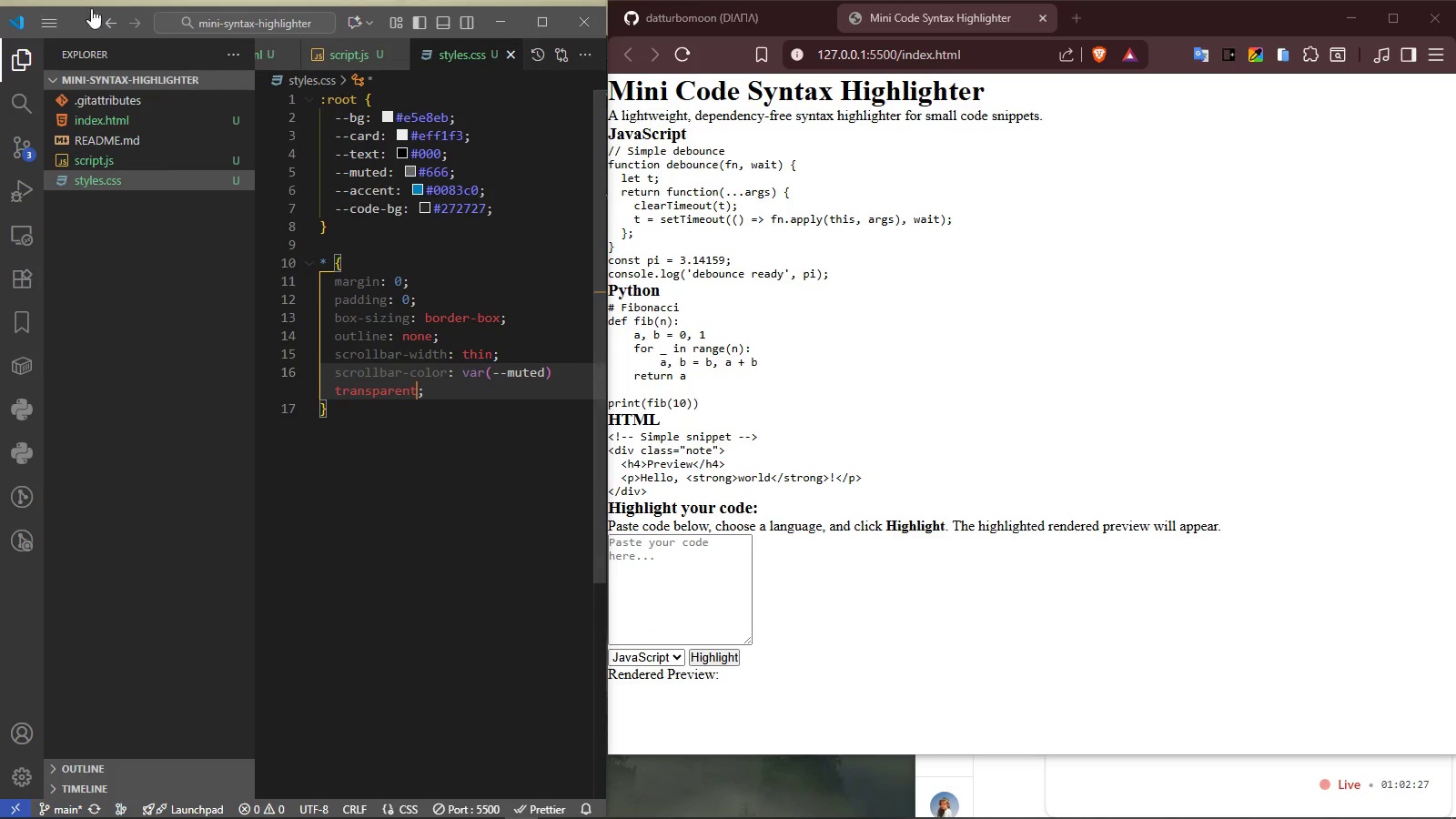 
left_click([15, 60])
 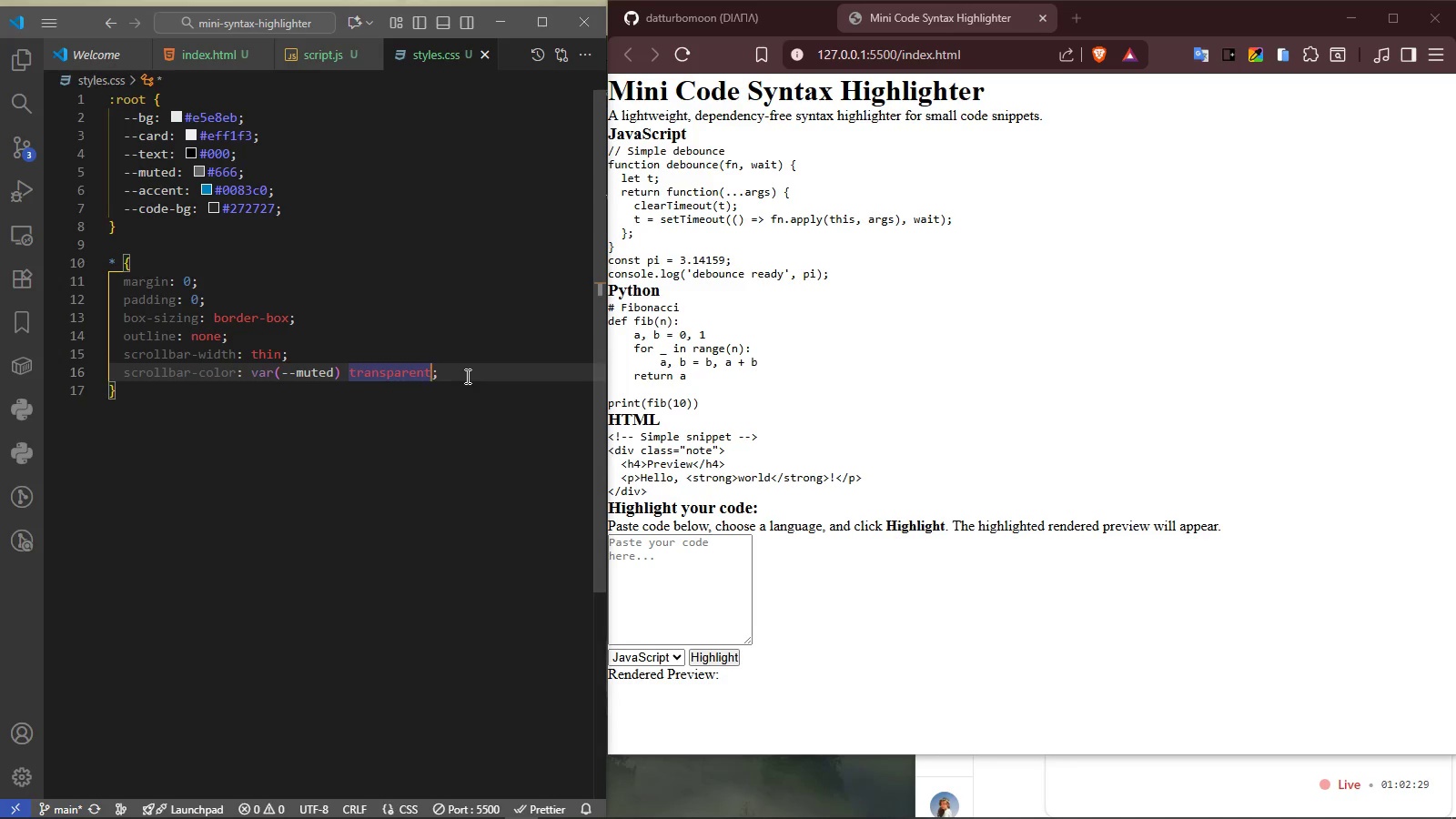 
left_click([470, 374])
 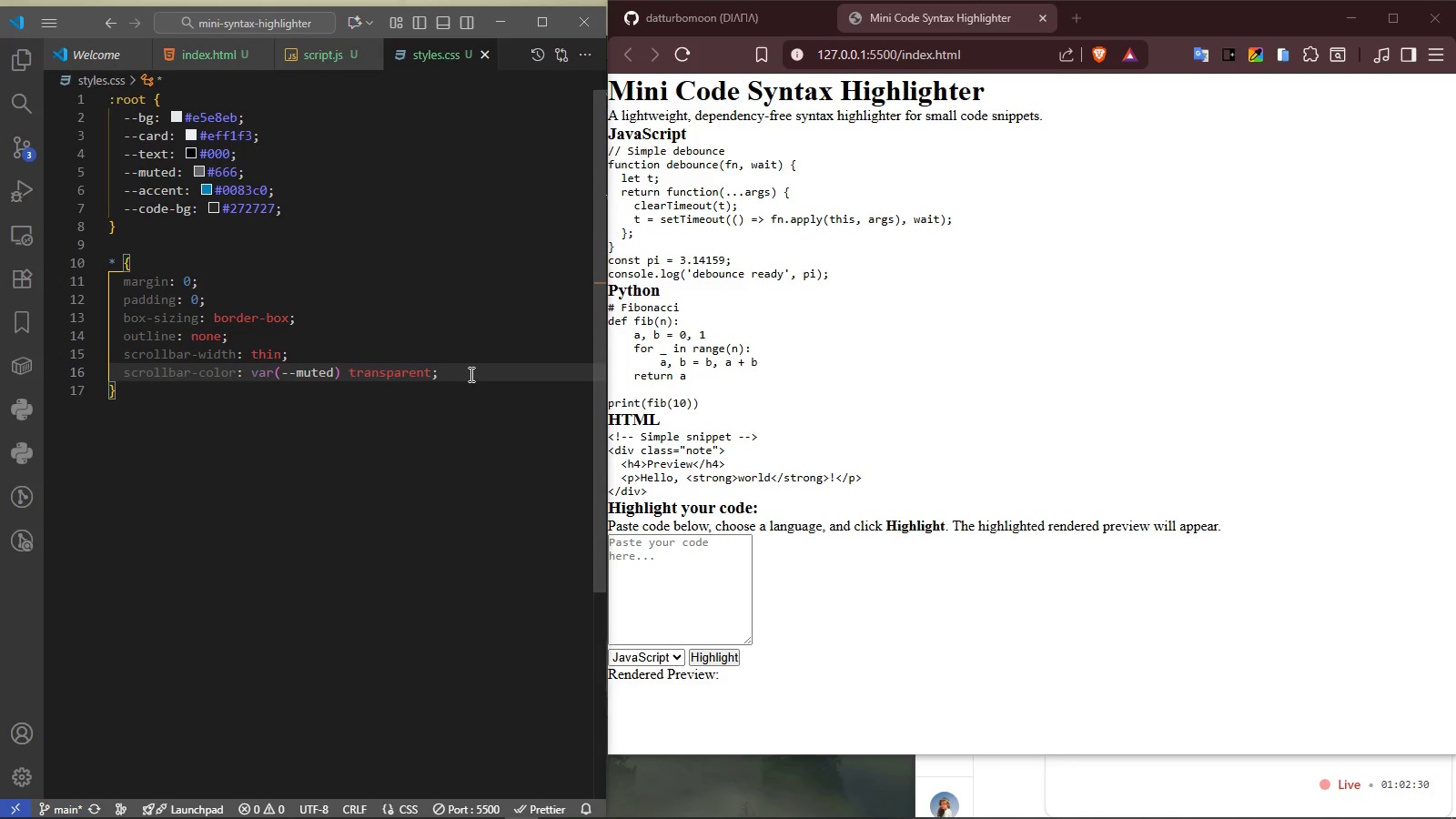 
key(Enter)